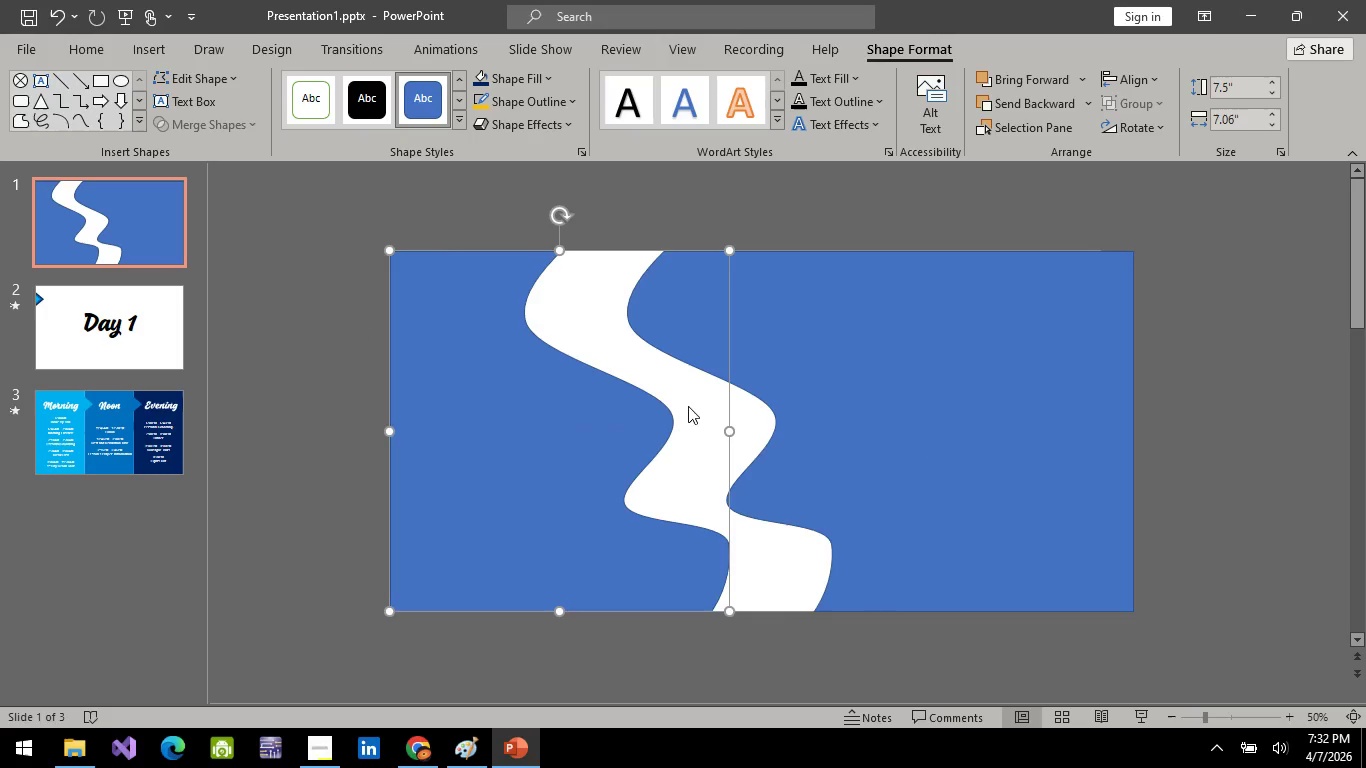 
hold_key(key=ControlLeft, duration=0.73)
left_click([920, 406])
 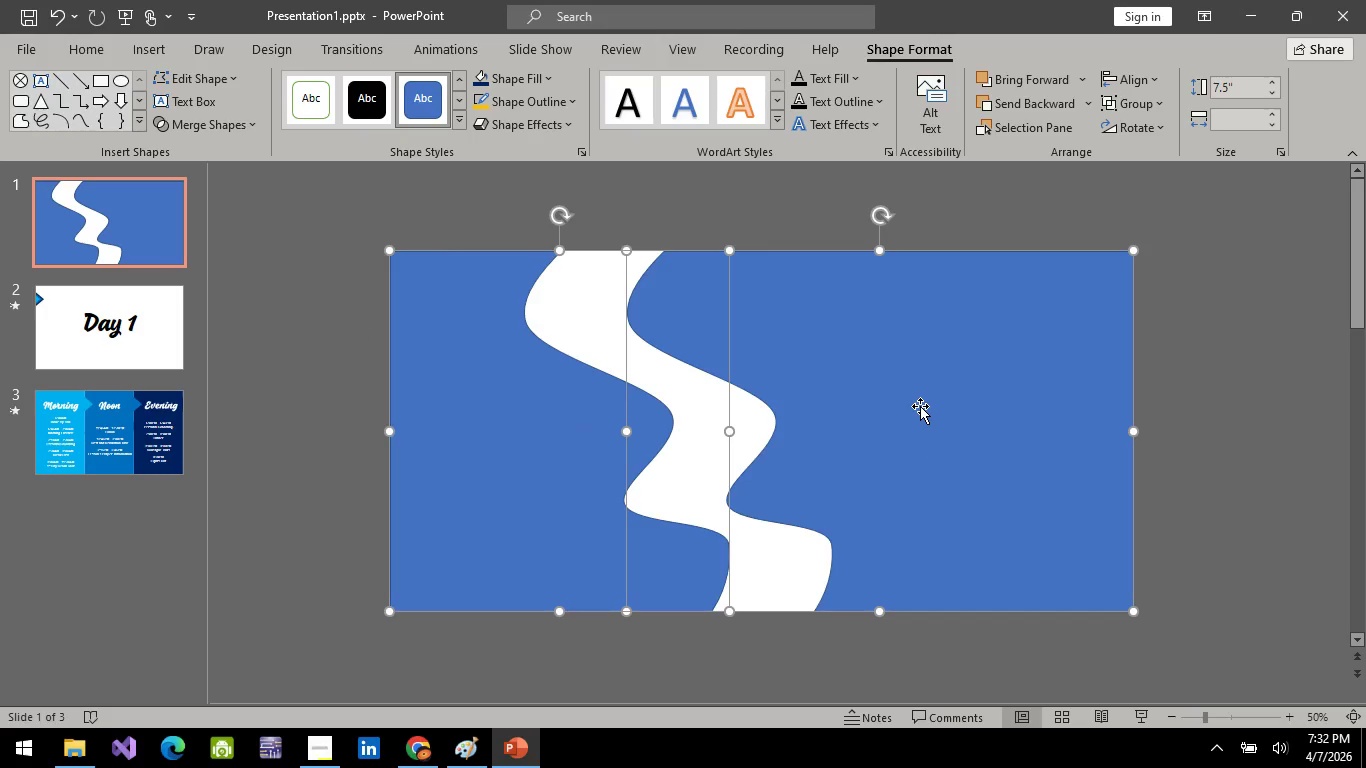 
wait(7.62)
 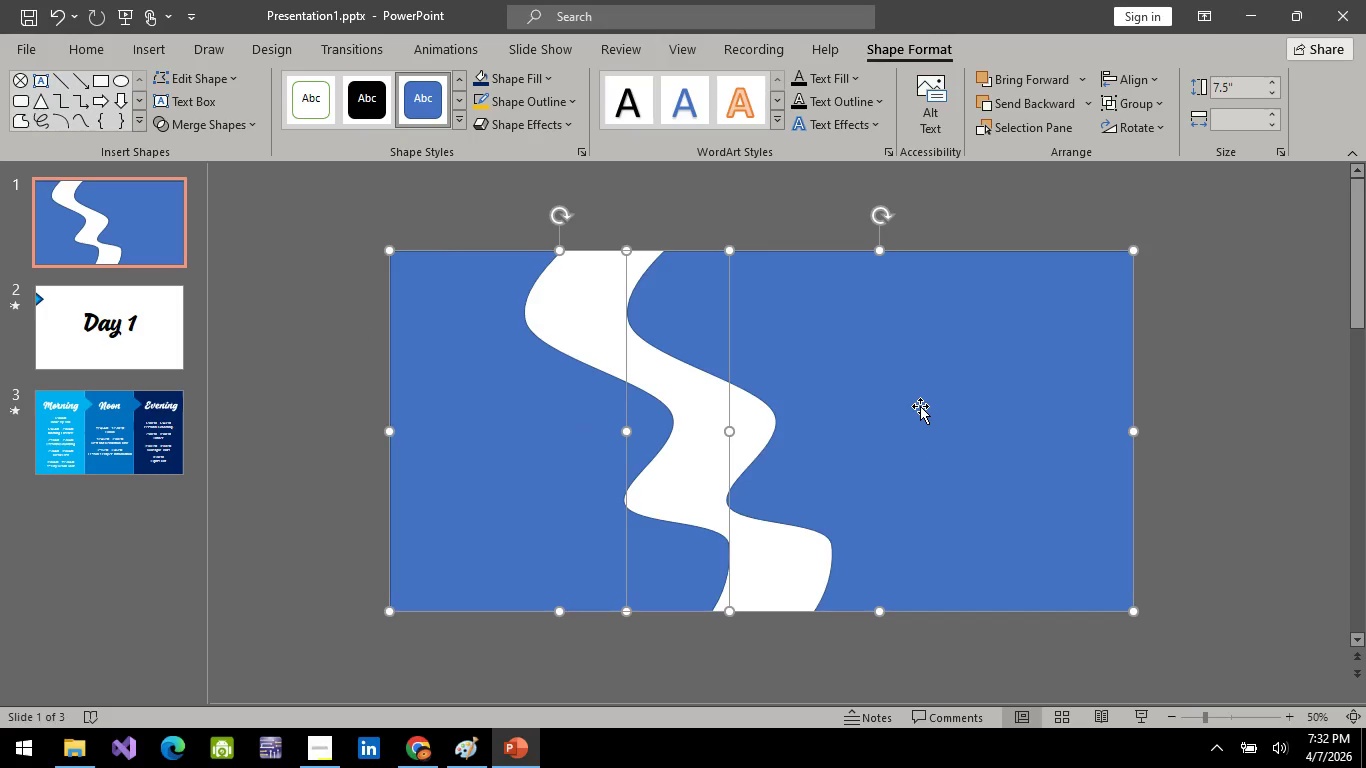 
left_click([121, 220])
 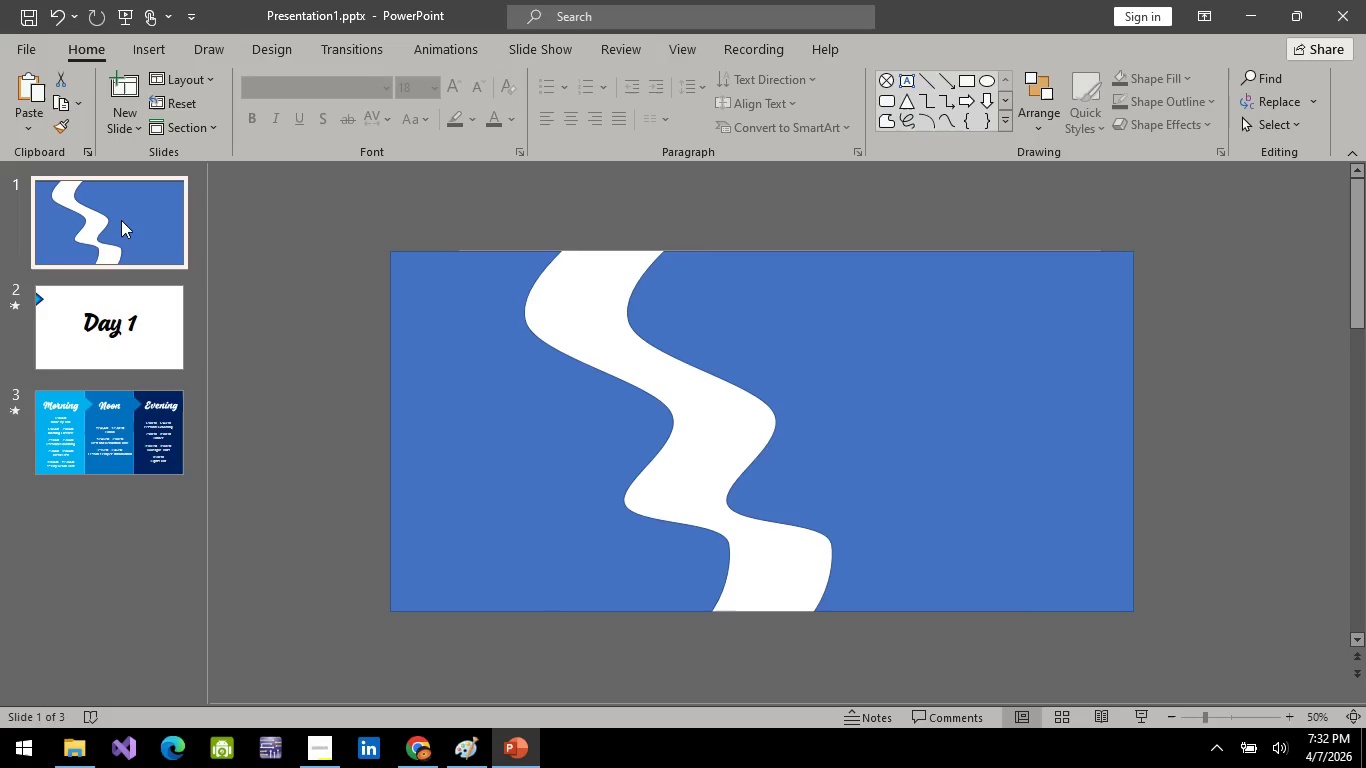 
right_click([121, 220])
 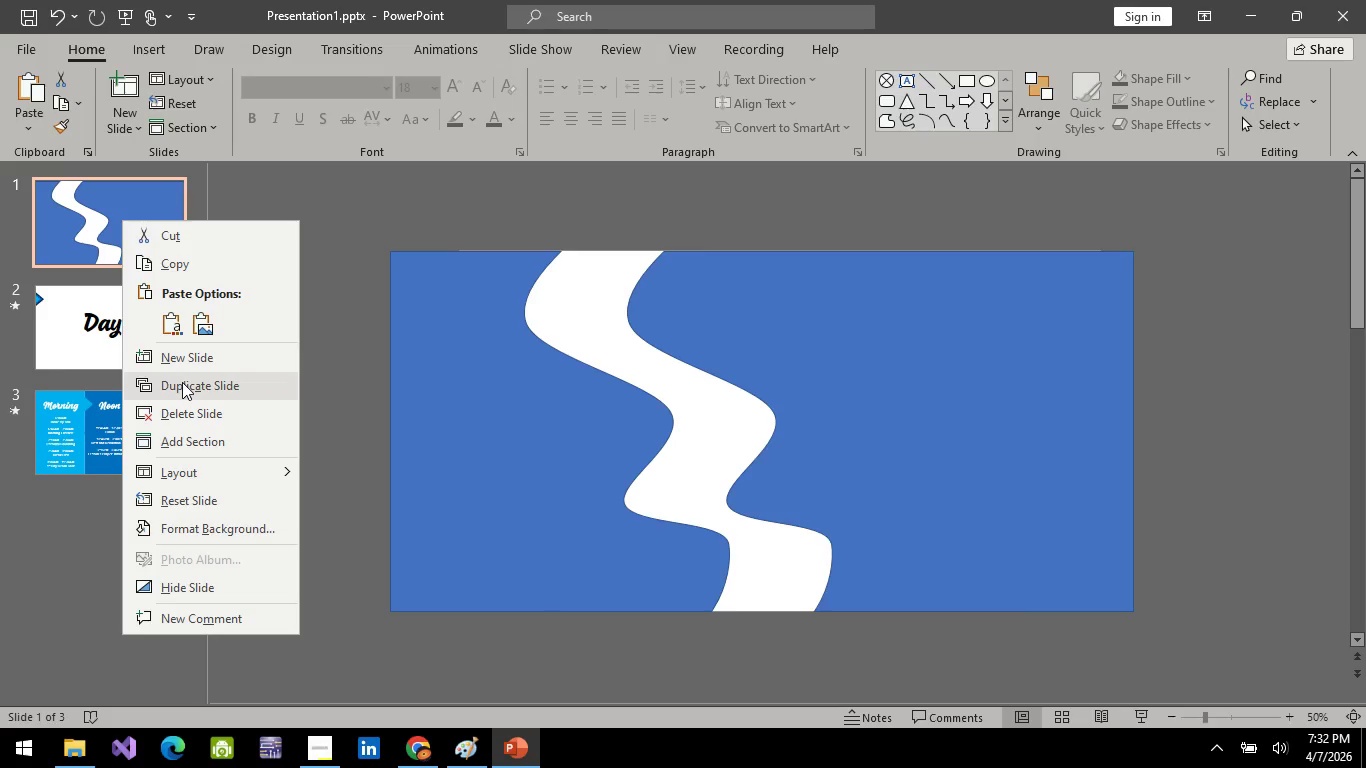 
wait(6.22)
 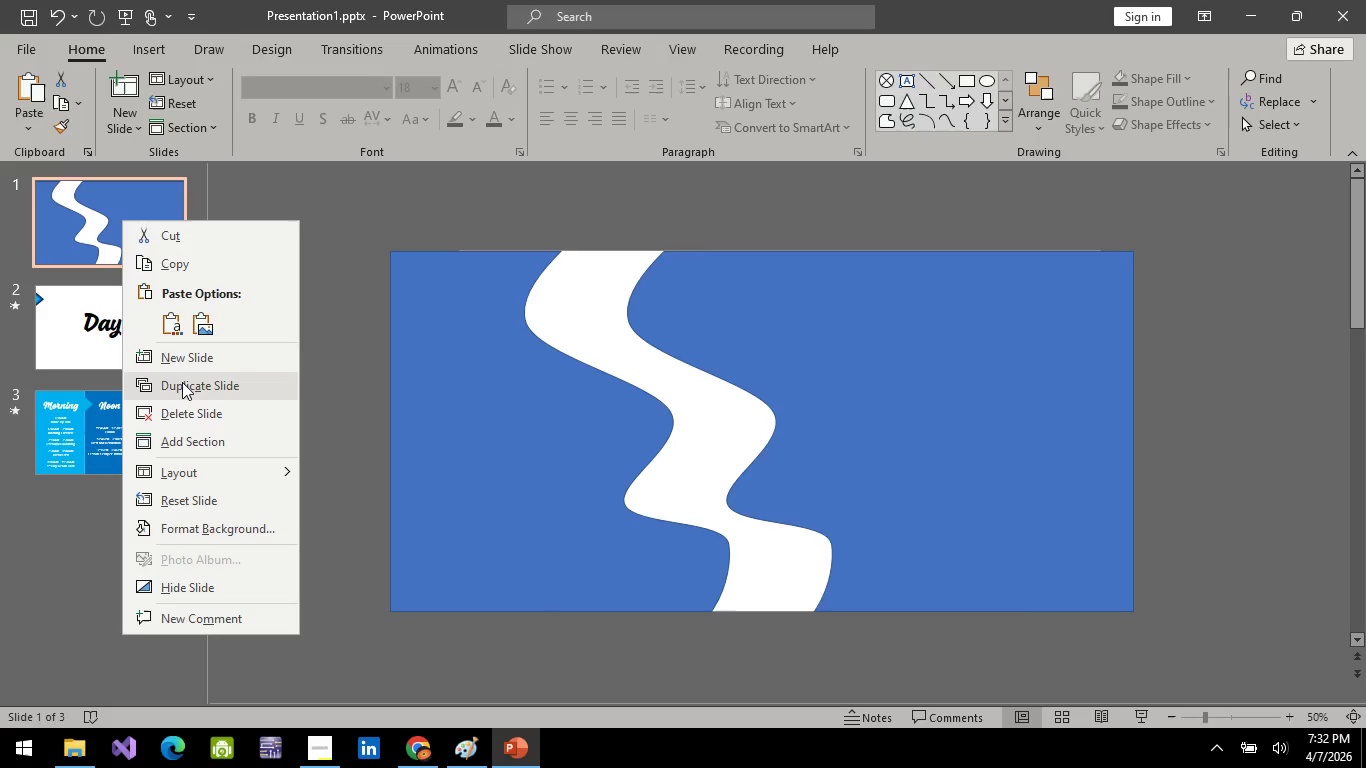 
double_click([496, 425])
 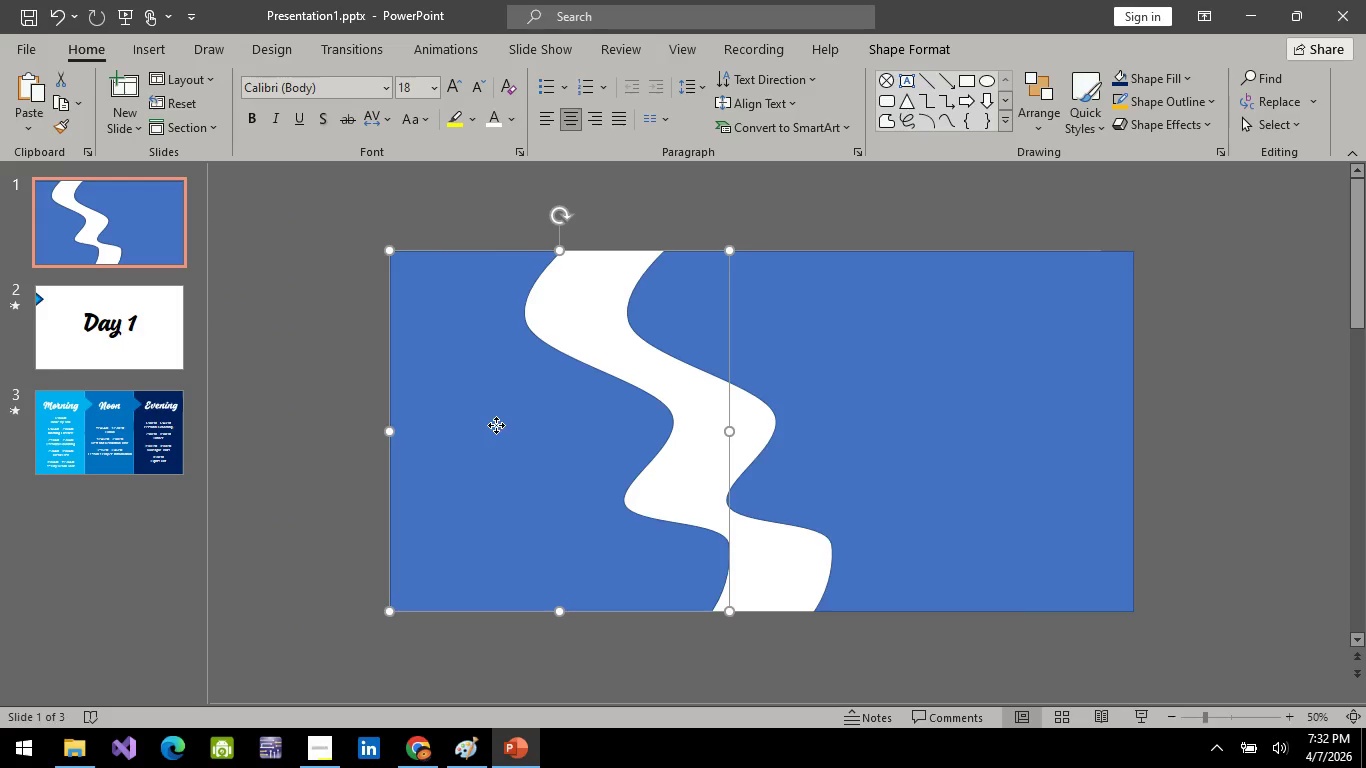 
right_click([496, 425])
 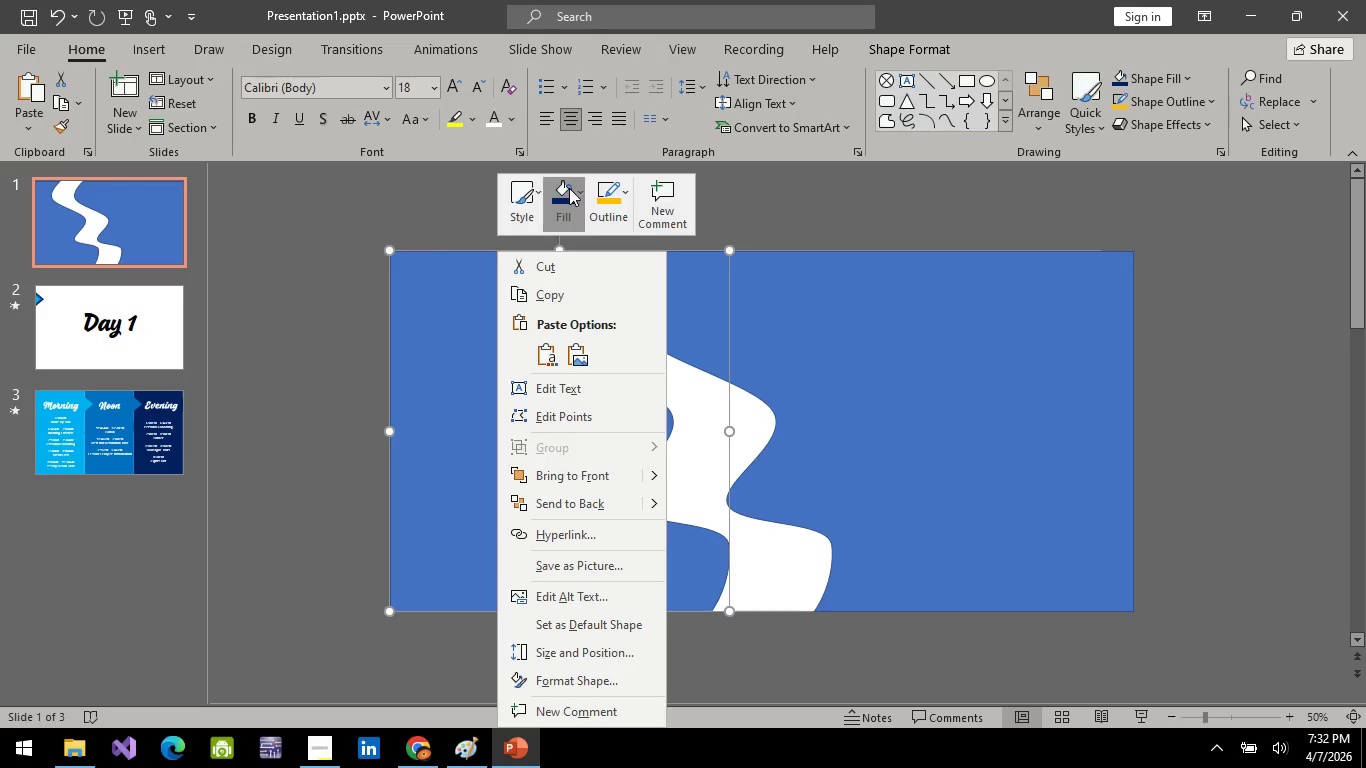 
left_click([600, 199])
 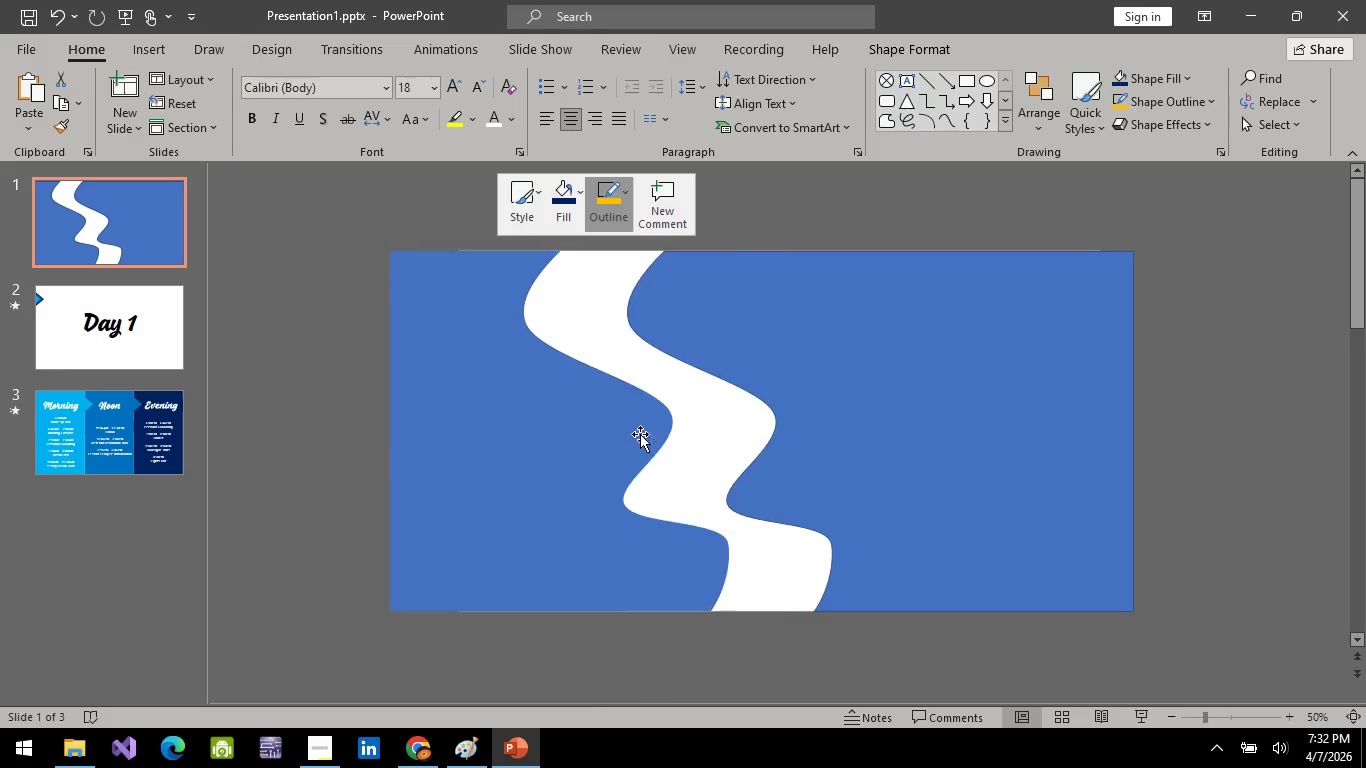 
double_click([895, 386])
 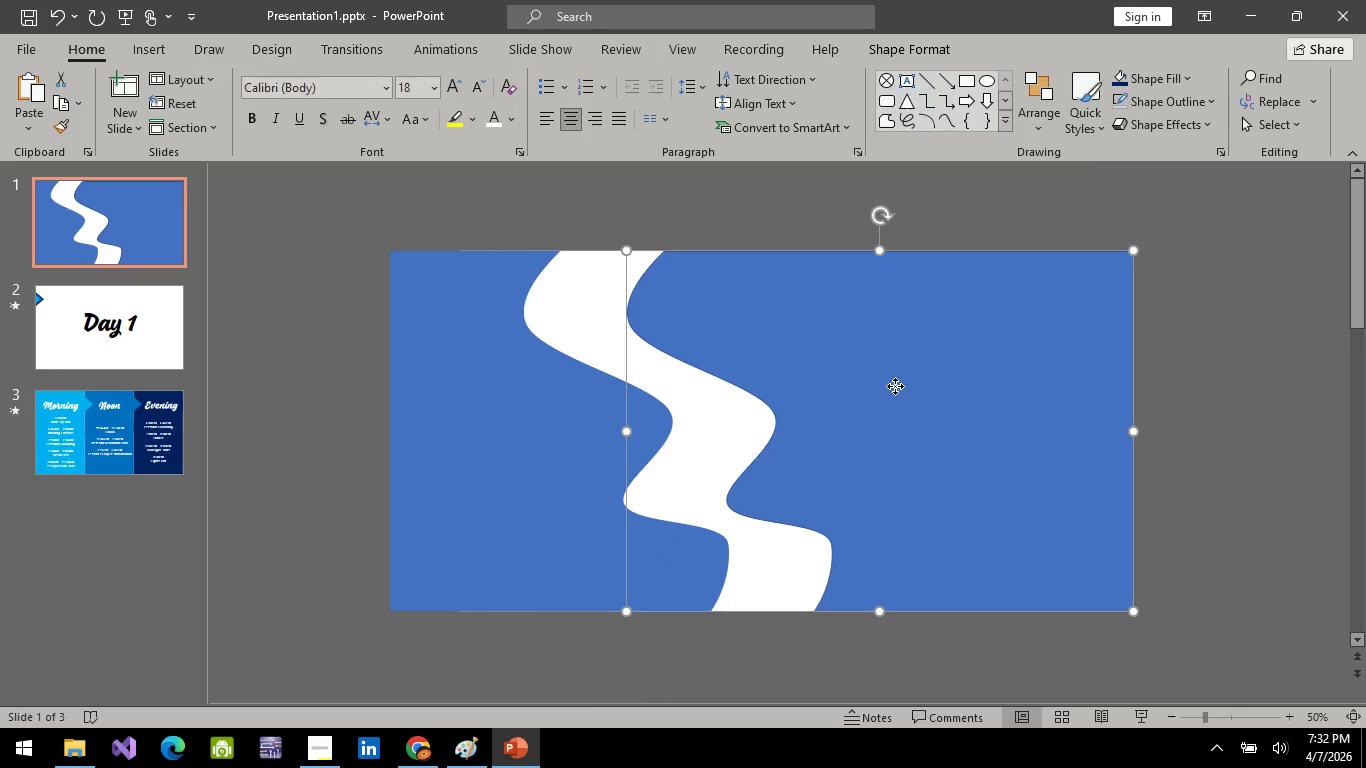 
right_click([895, 386])
 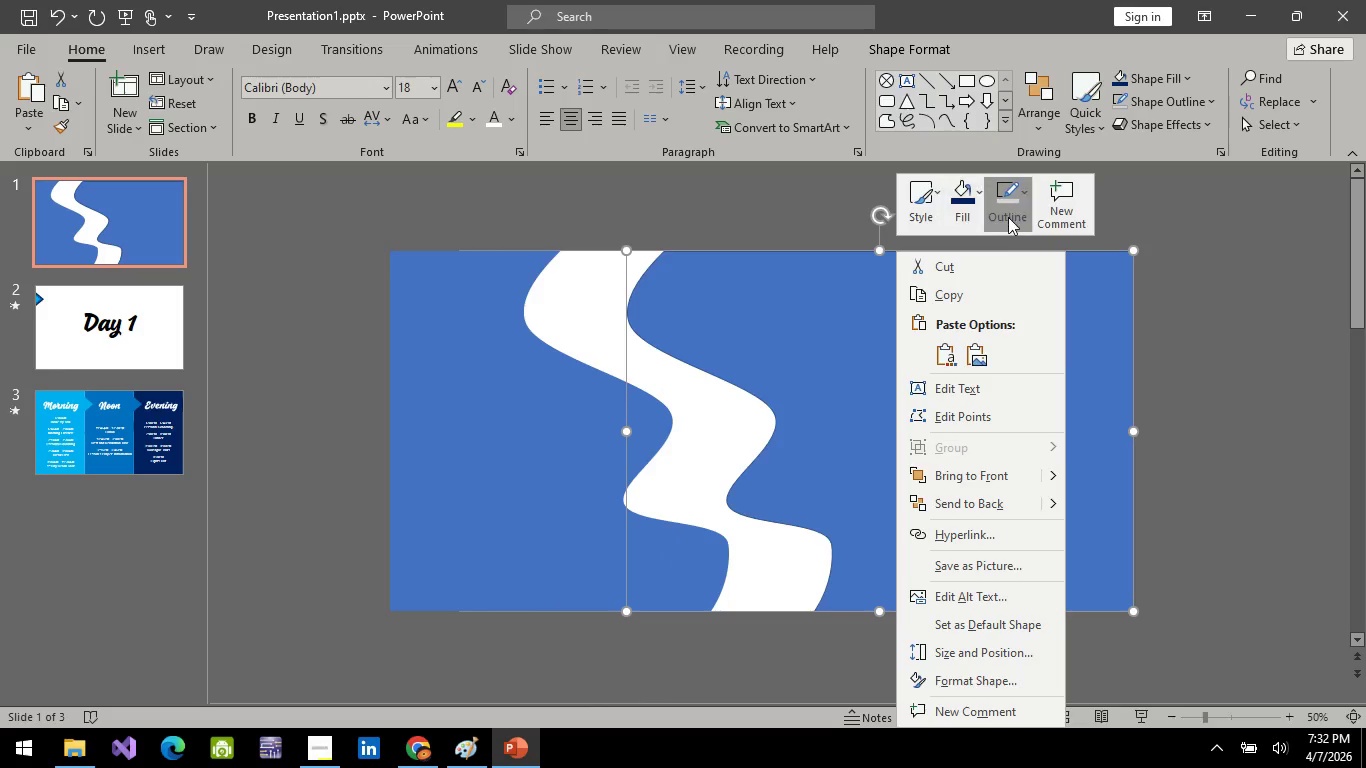 
left_click([1010, 216])
 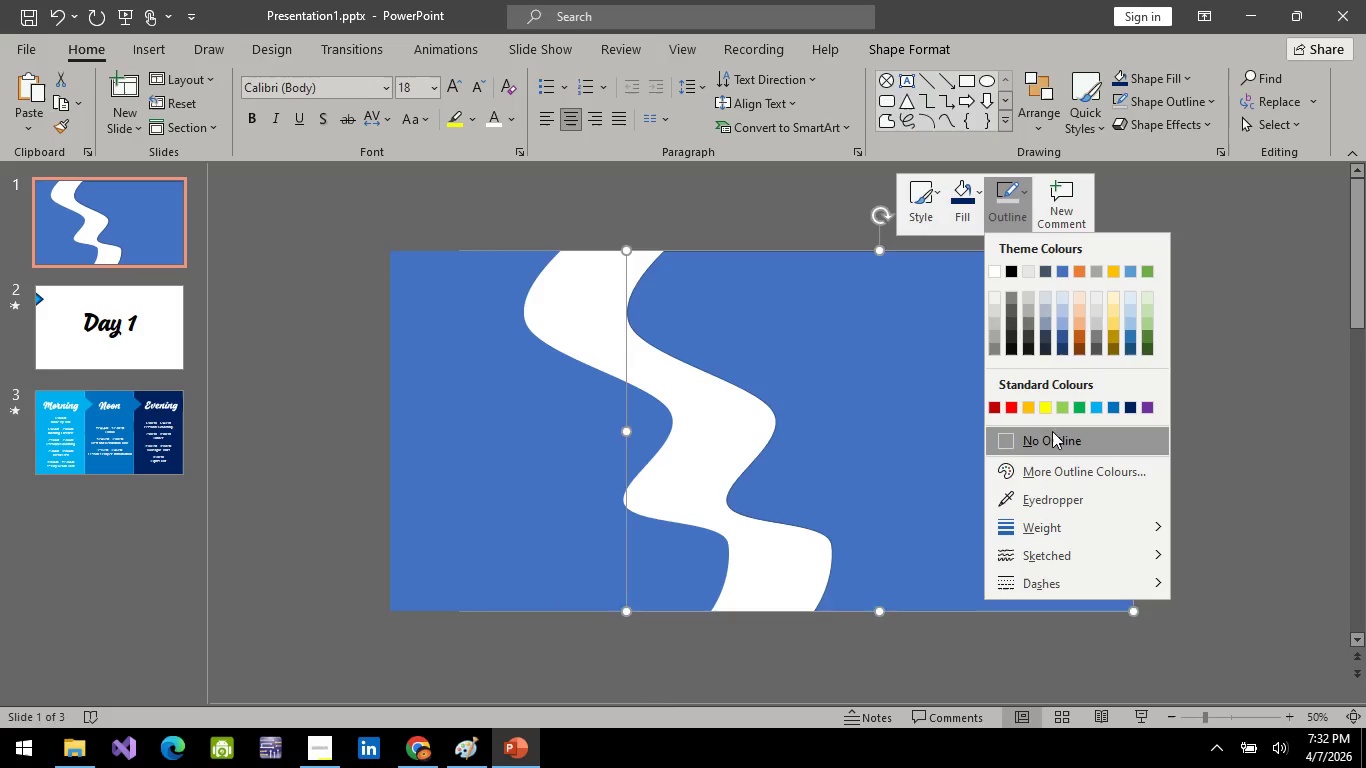 
left_click([1052, 433])
 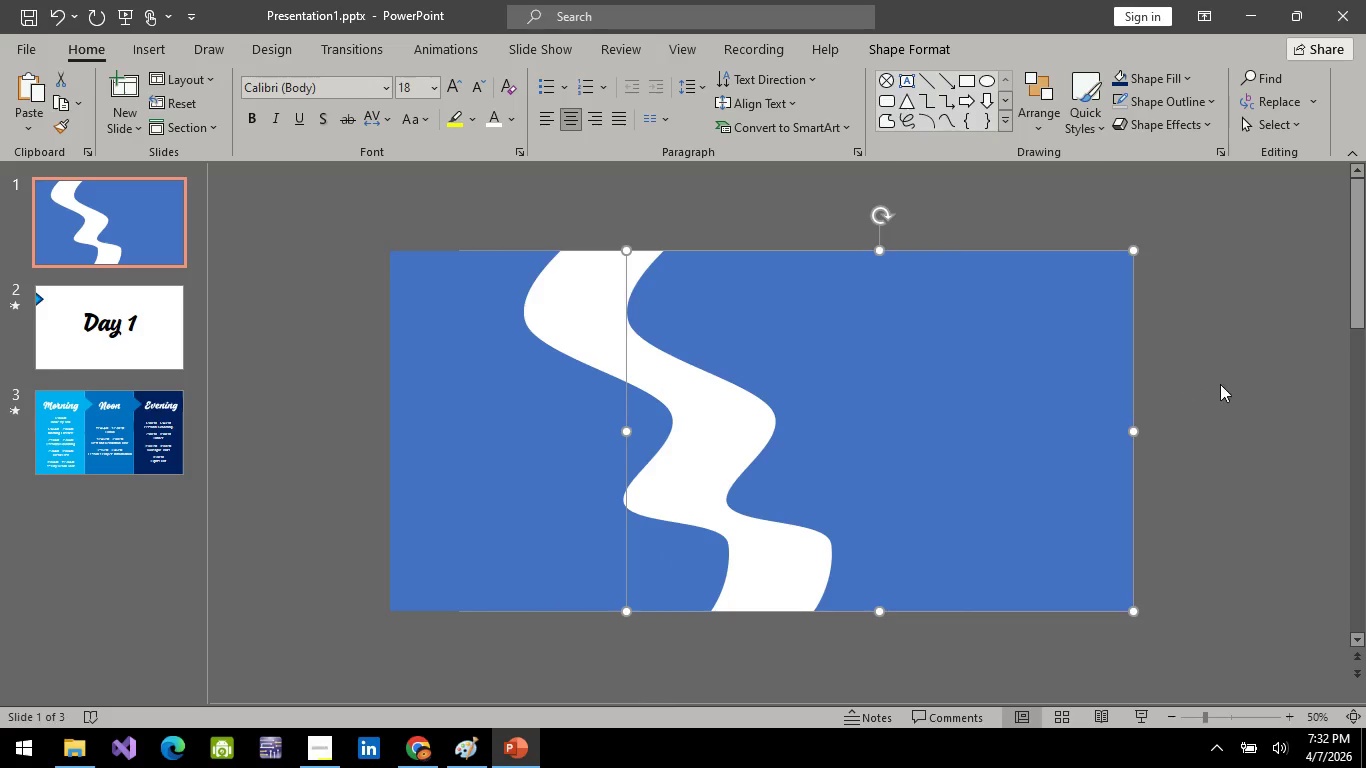 
left_click([1220, 384])
 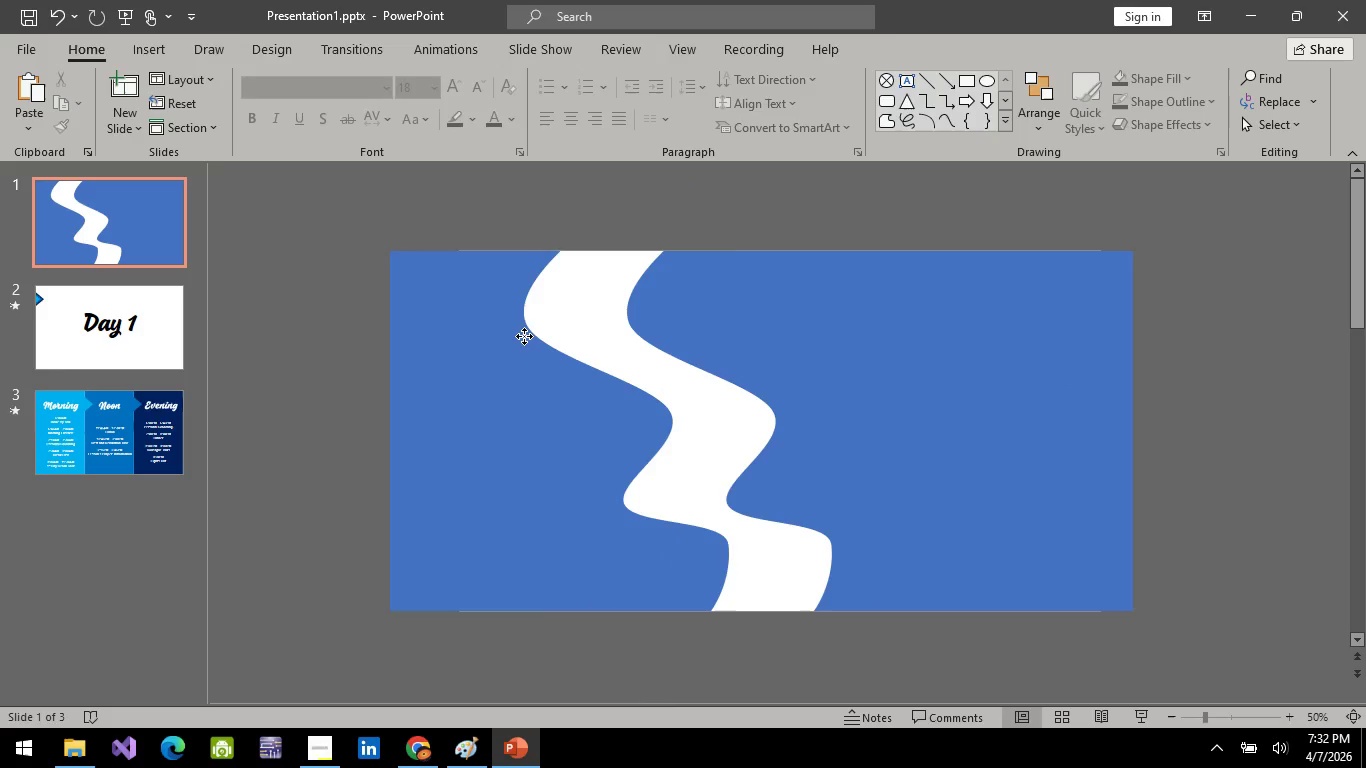 
left_click([524, 336])
 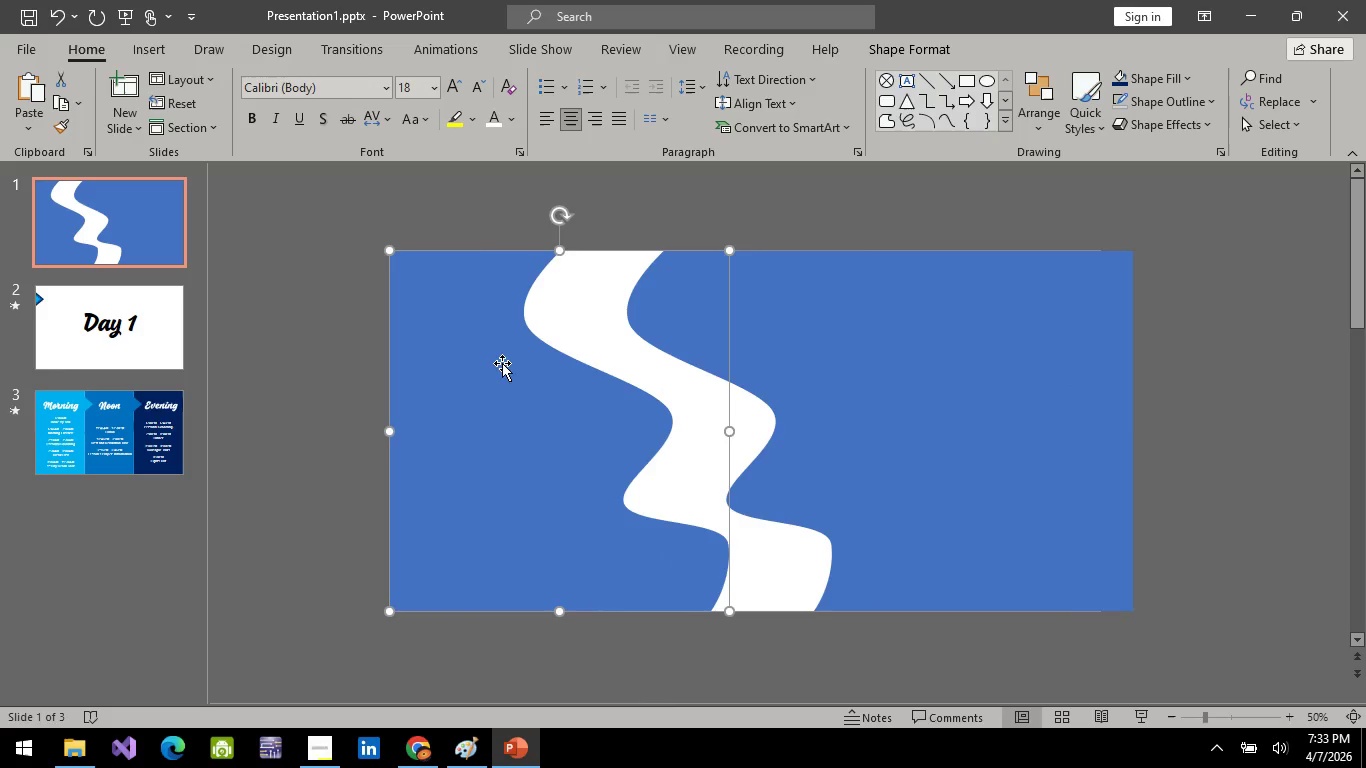 
left_click_drag(start_coordinate=[502, 363], to_coordinate=[576, 359])
 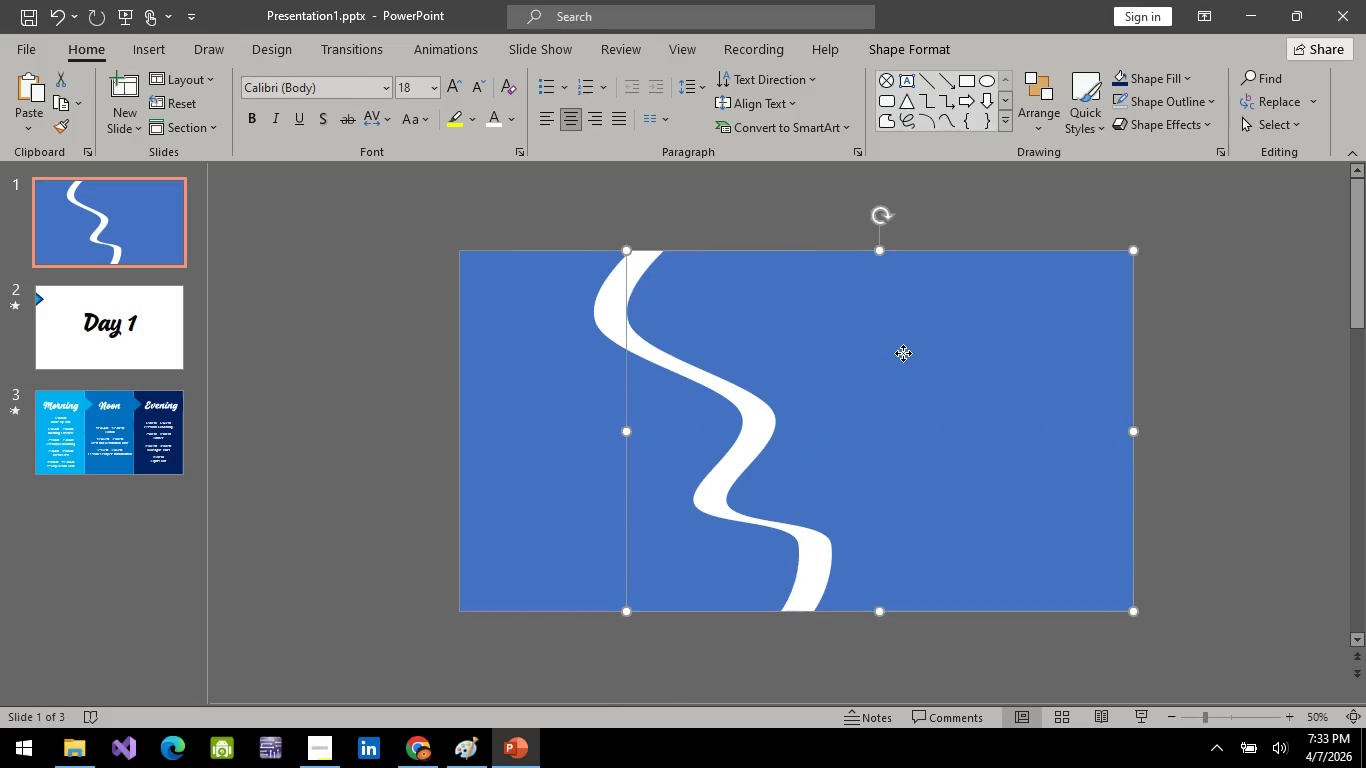 
left_click([903, 353])
 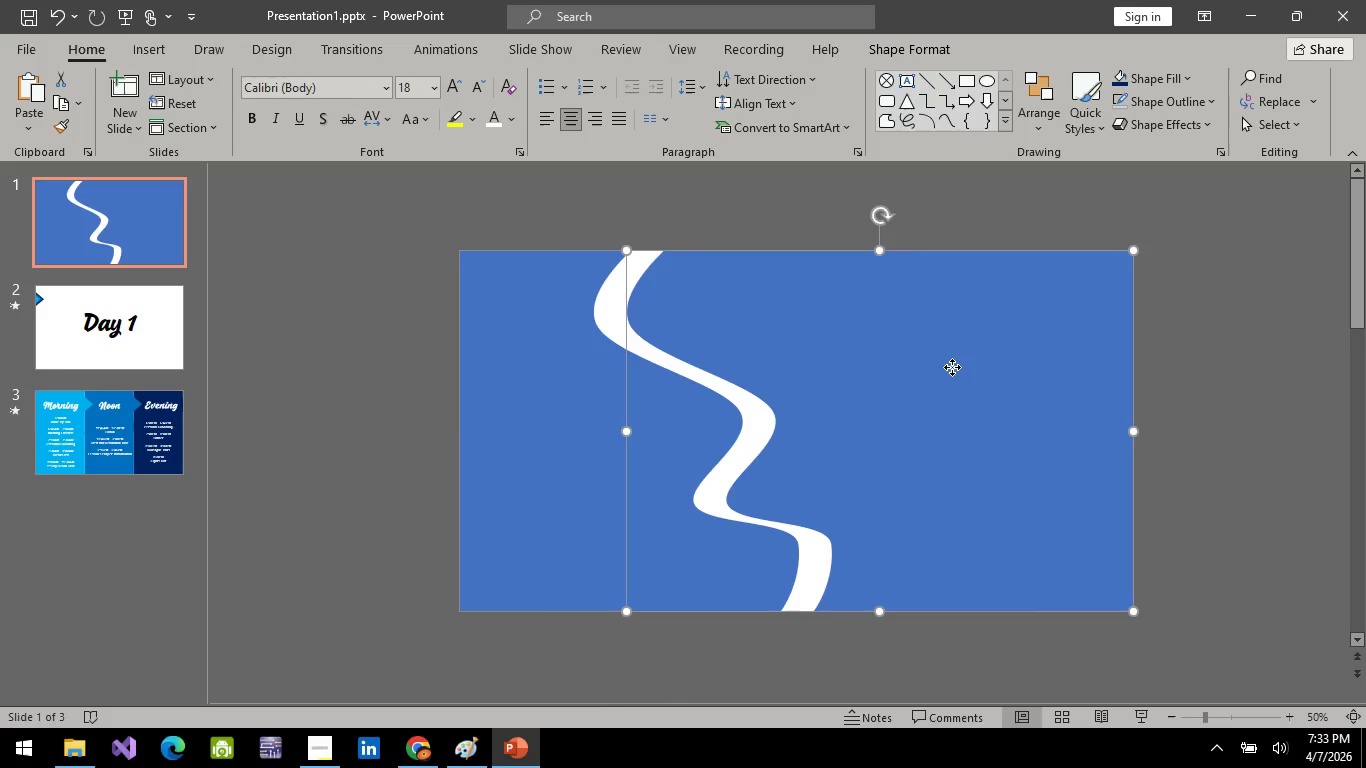 
left_click_drag(start_coordinate=[952, 367], to_coordinate=[918, 365])
 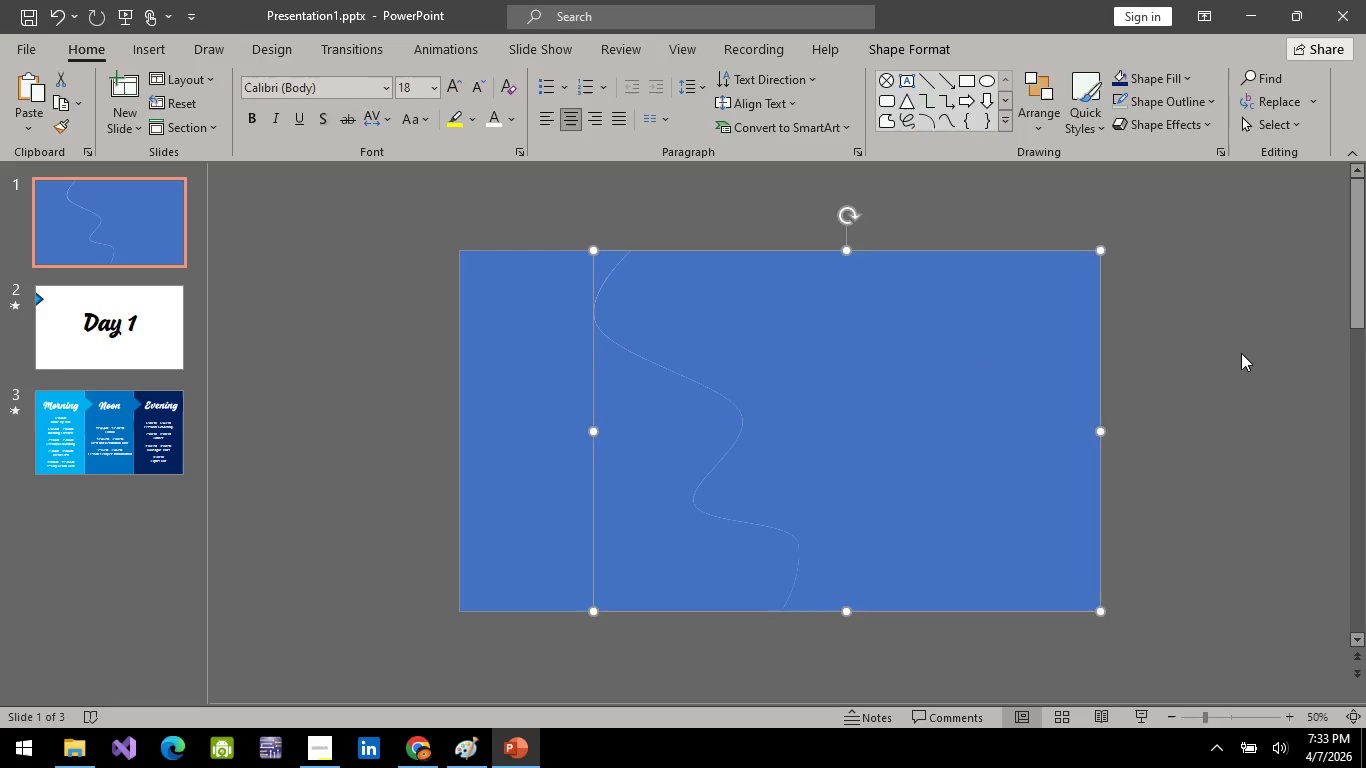 
left_click([1241, 353])
 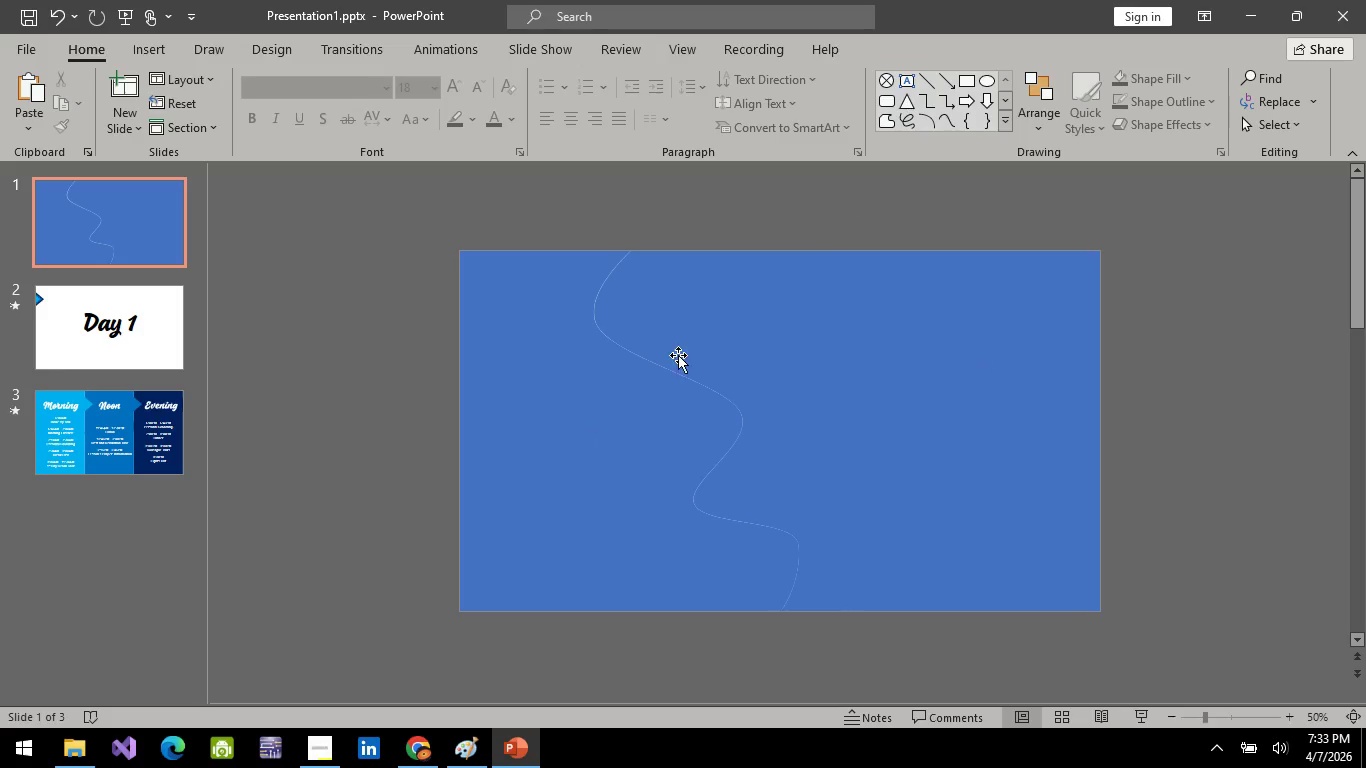 
left_click([674, 356])
 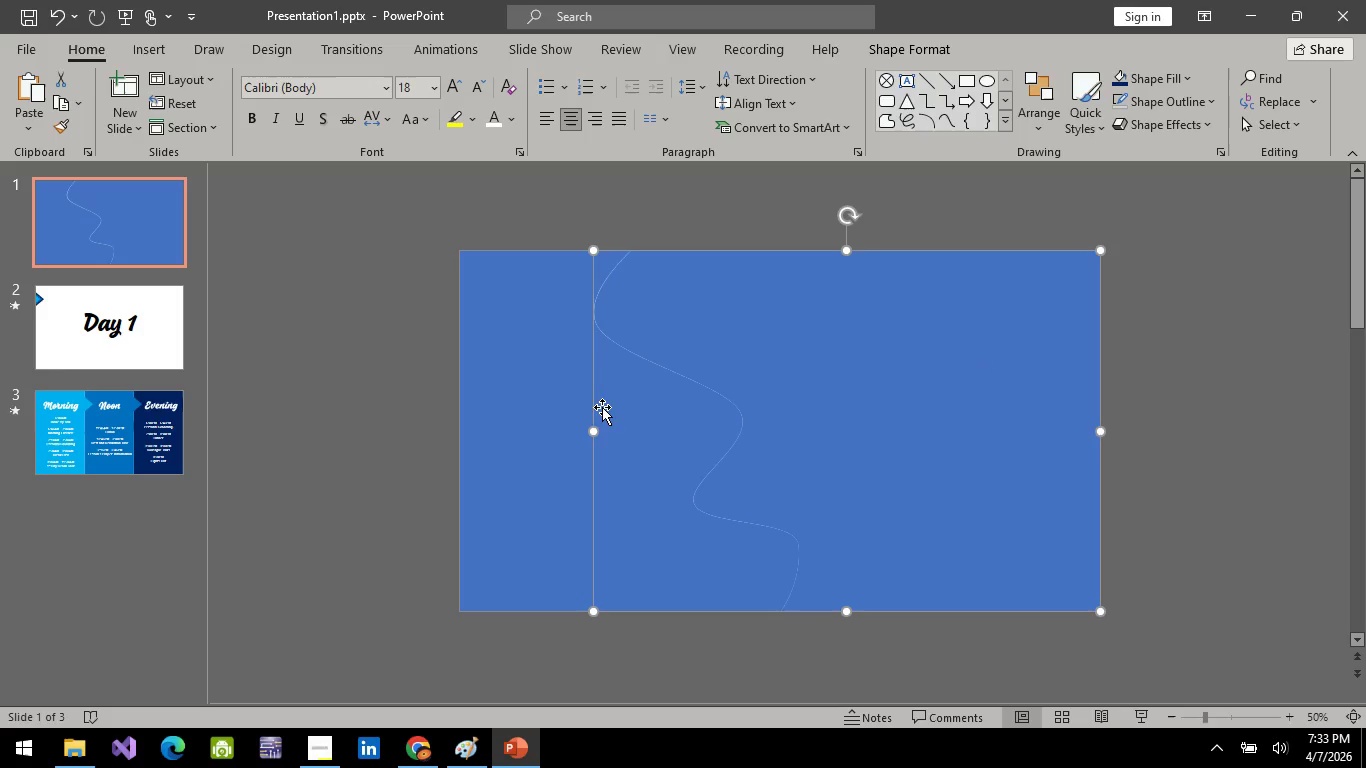 
left_click([645, 424])
 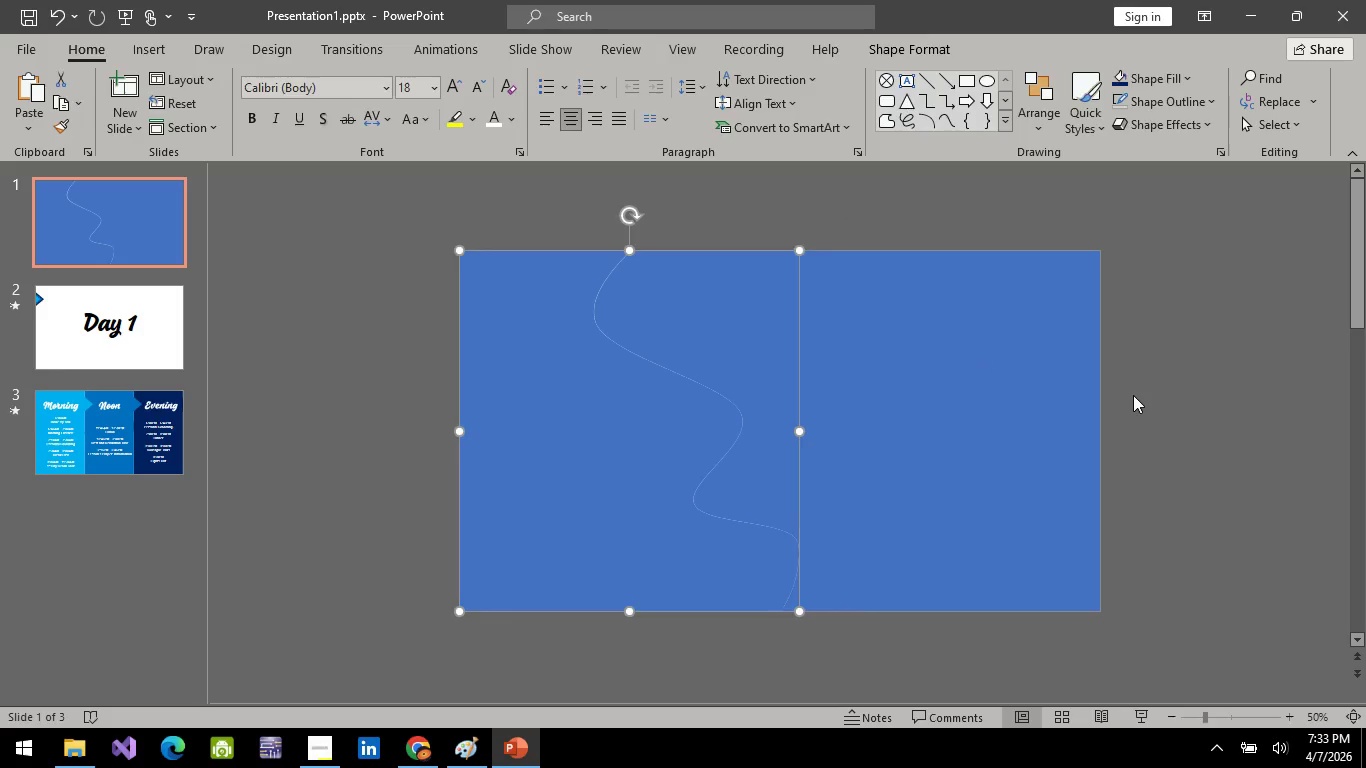 
left_click([1133, 395])
 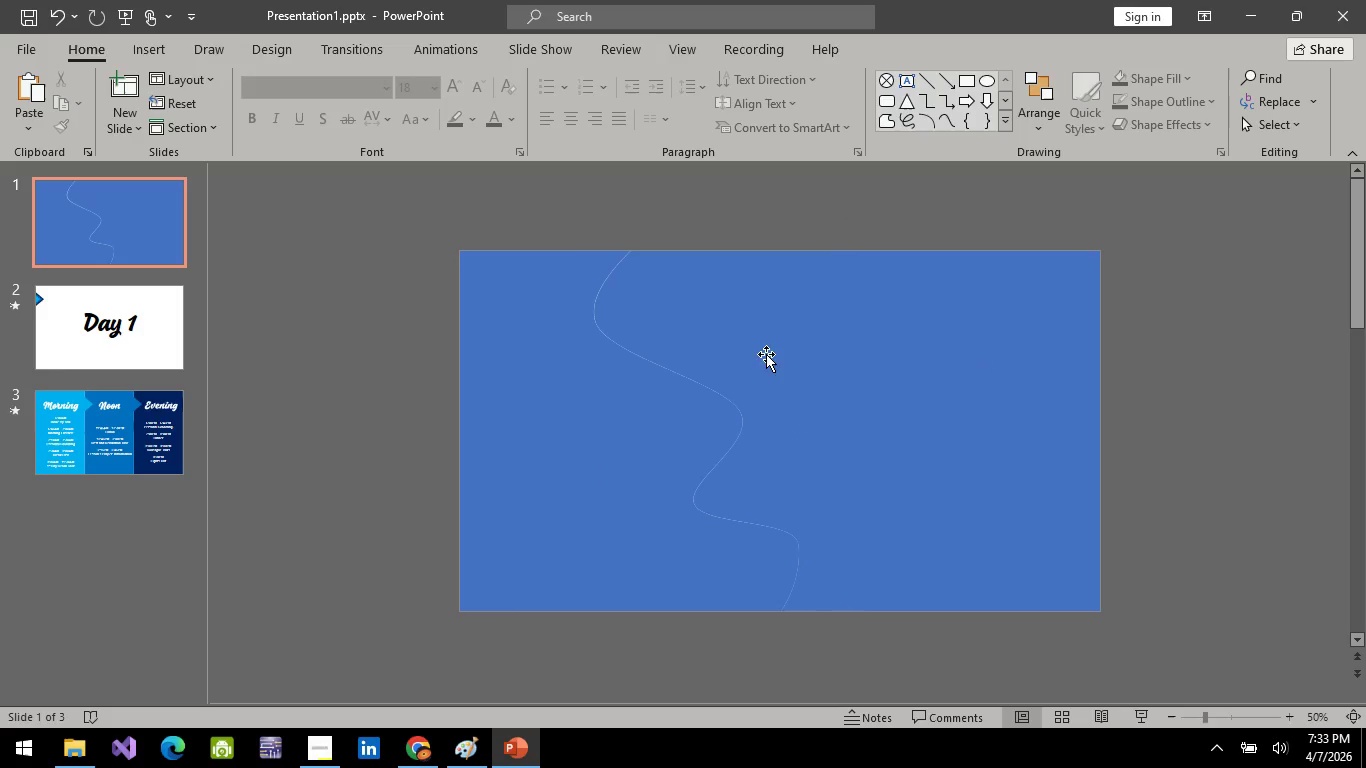 
hold_key(key=ControlLeft, duration=1.5)
scroll: coordinate [808, 384], scroll_direction: up, amount: 9.0
 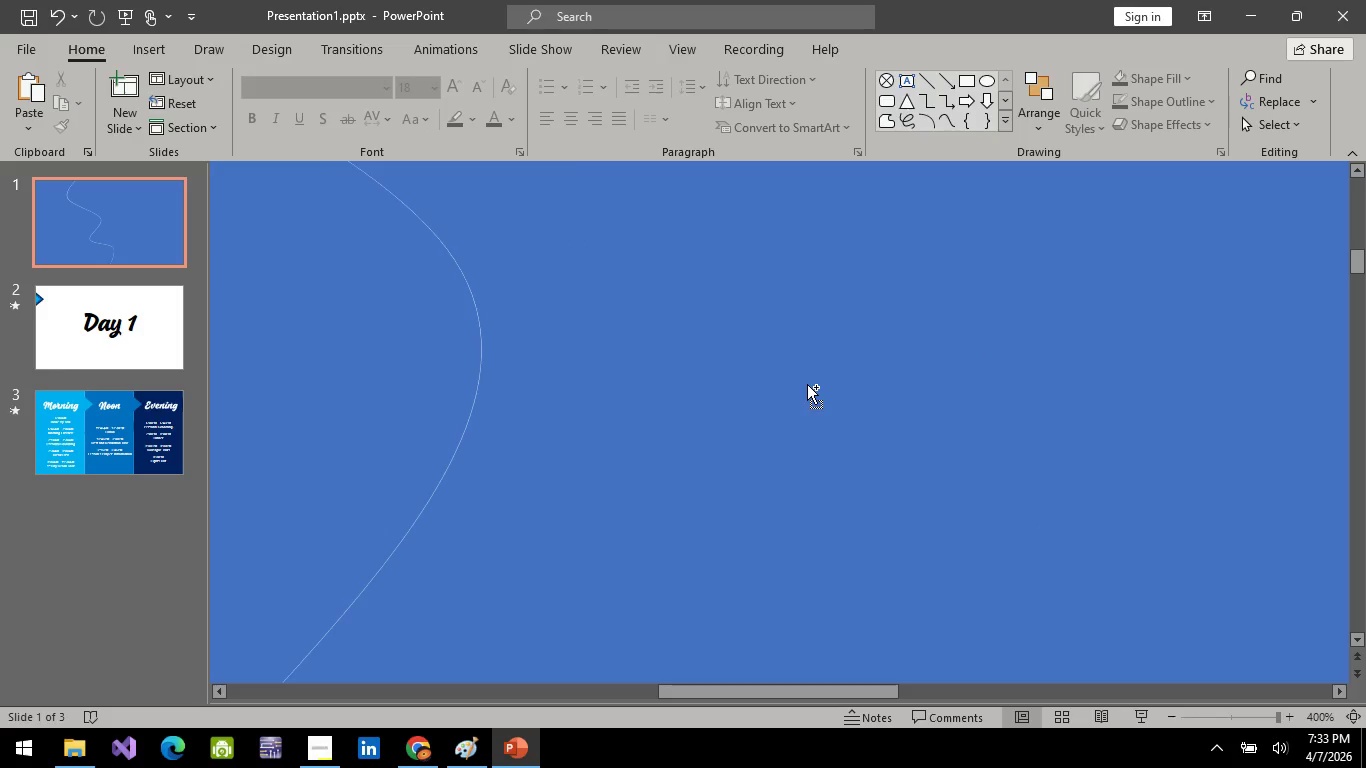 
key(Control+ControlLeft)
 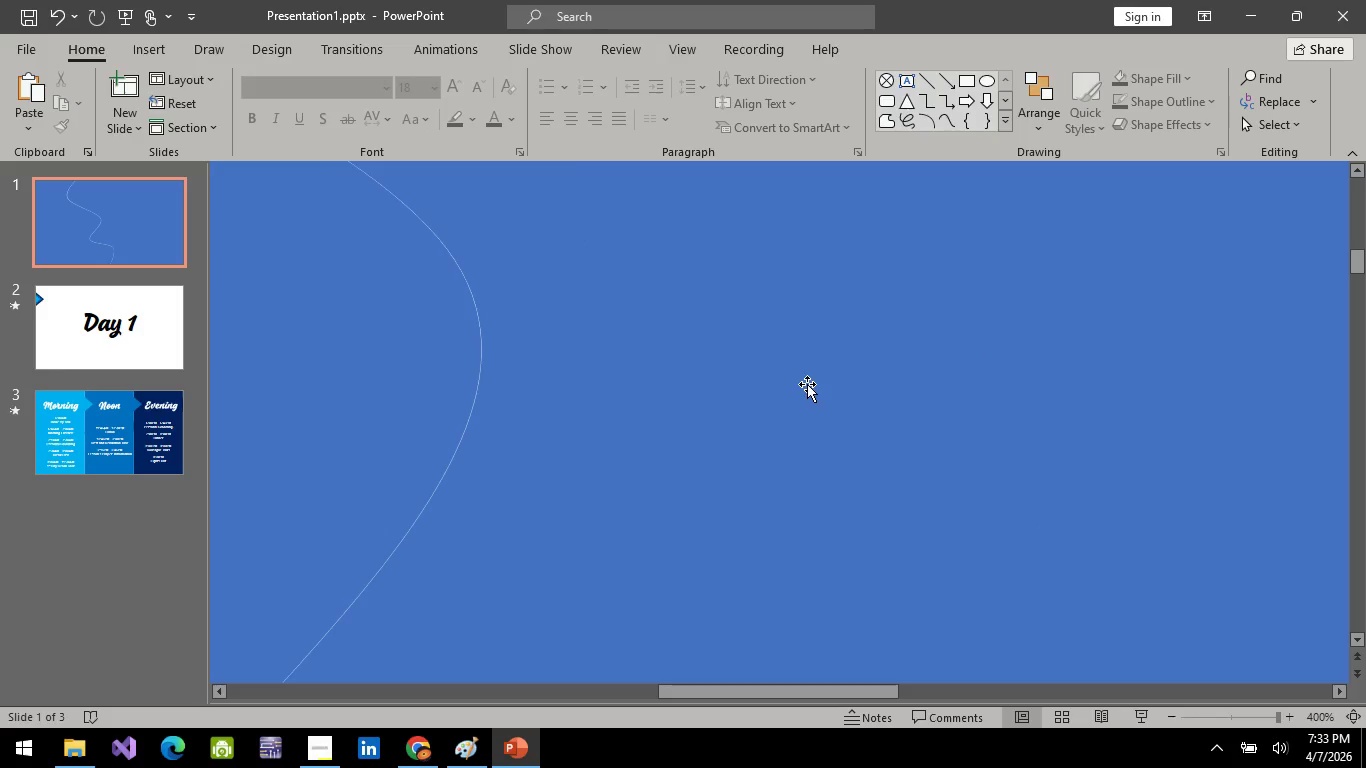 
key(Control+ControlLeft)
 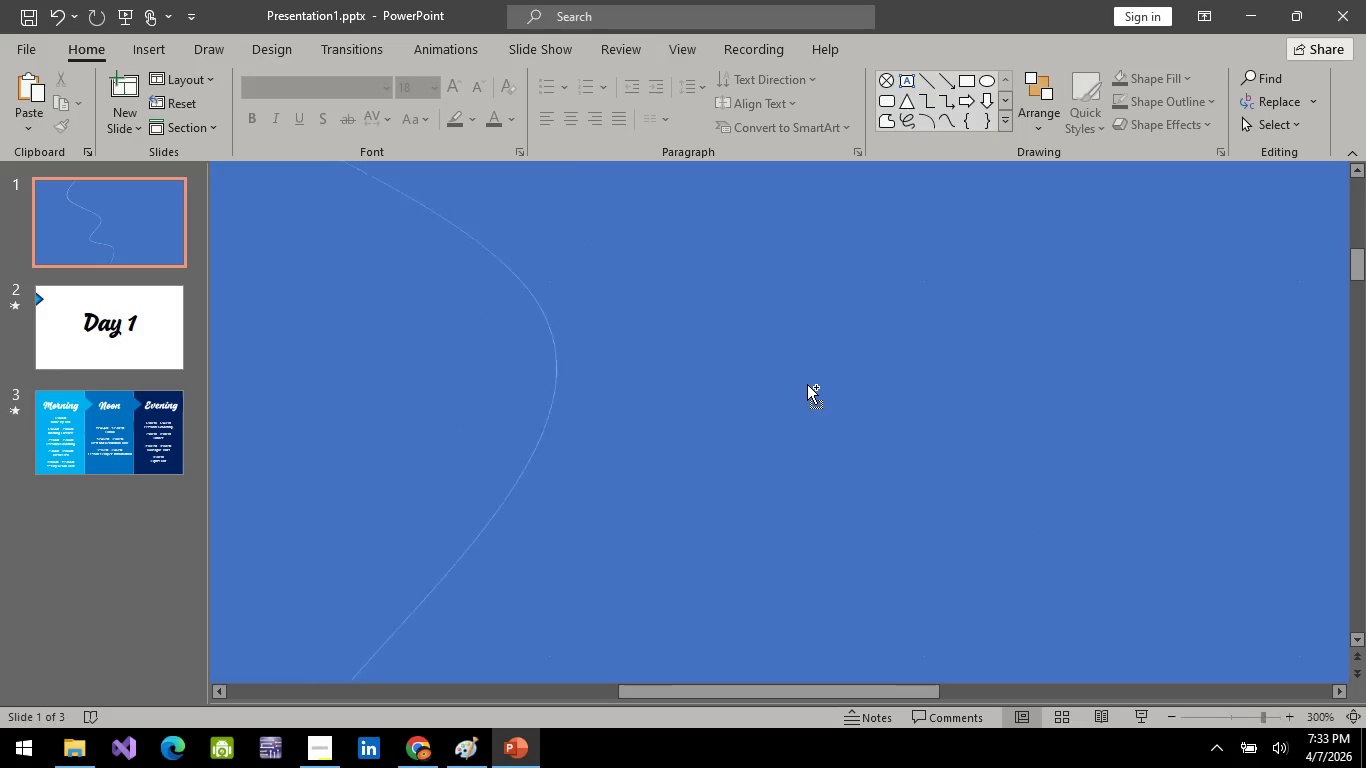 
hold_key(key=ControlLeft, duration=1.5)
scroll: coordinate [810, 379], scroll_direction: down, amount: 7.0
 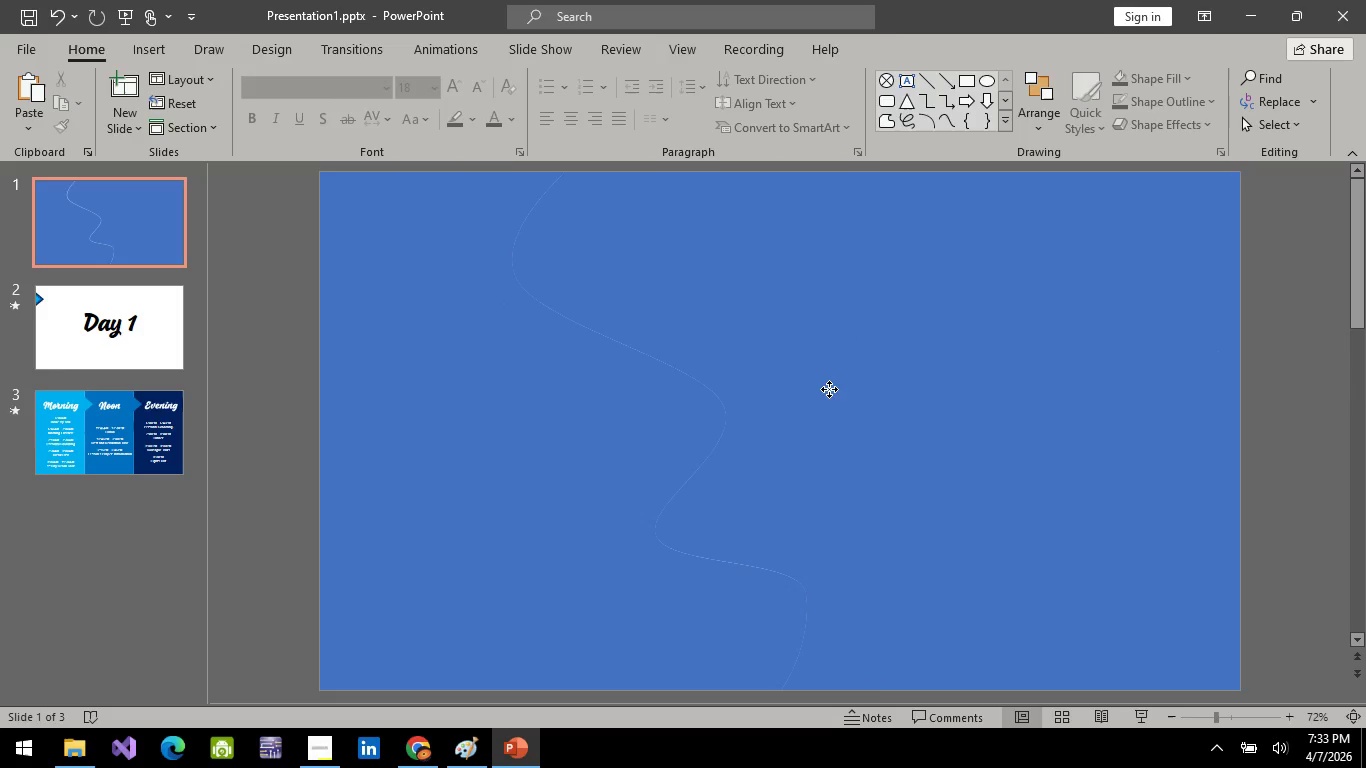 
left_click([829, 389])
 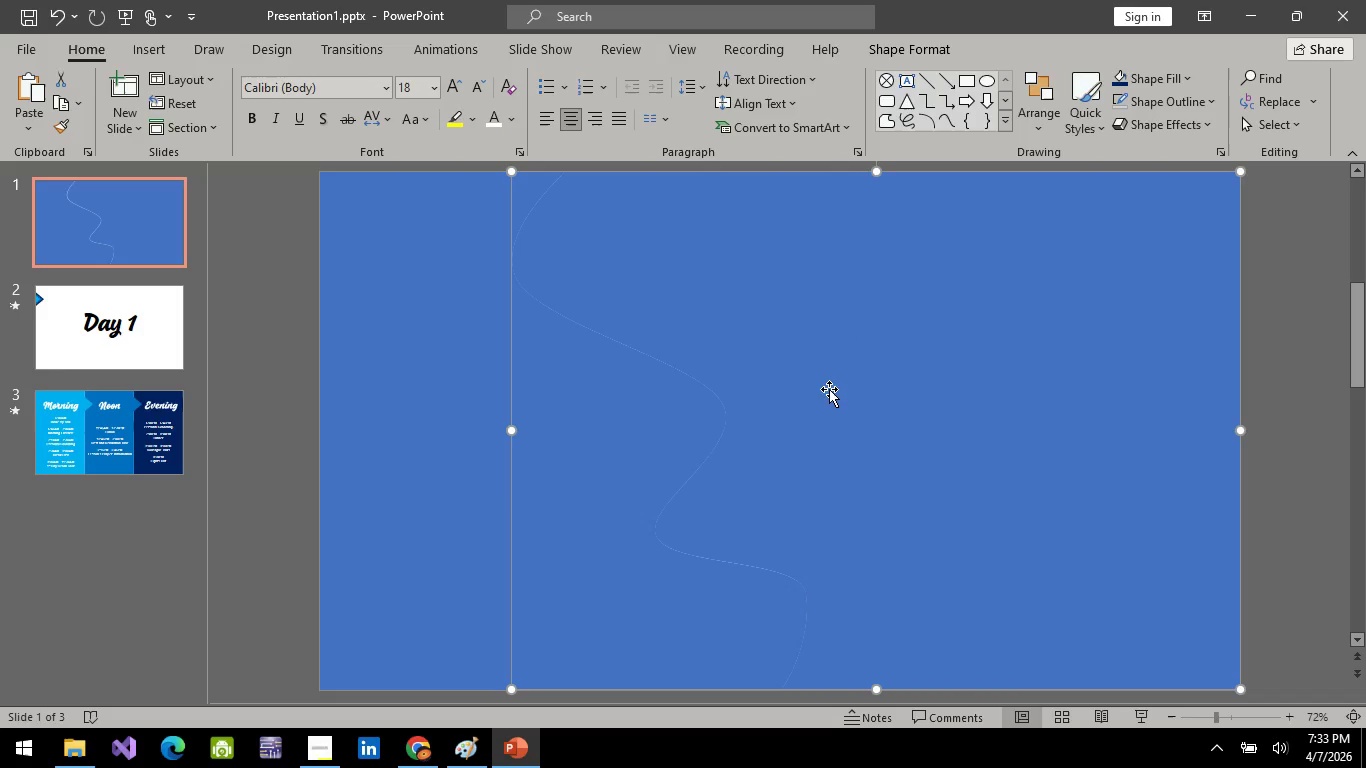 
right_click([829, 389])
 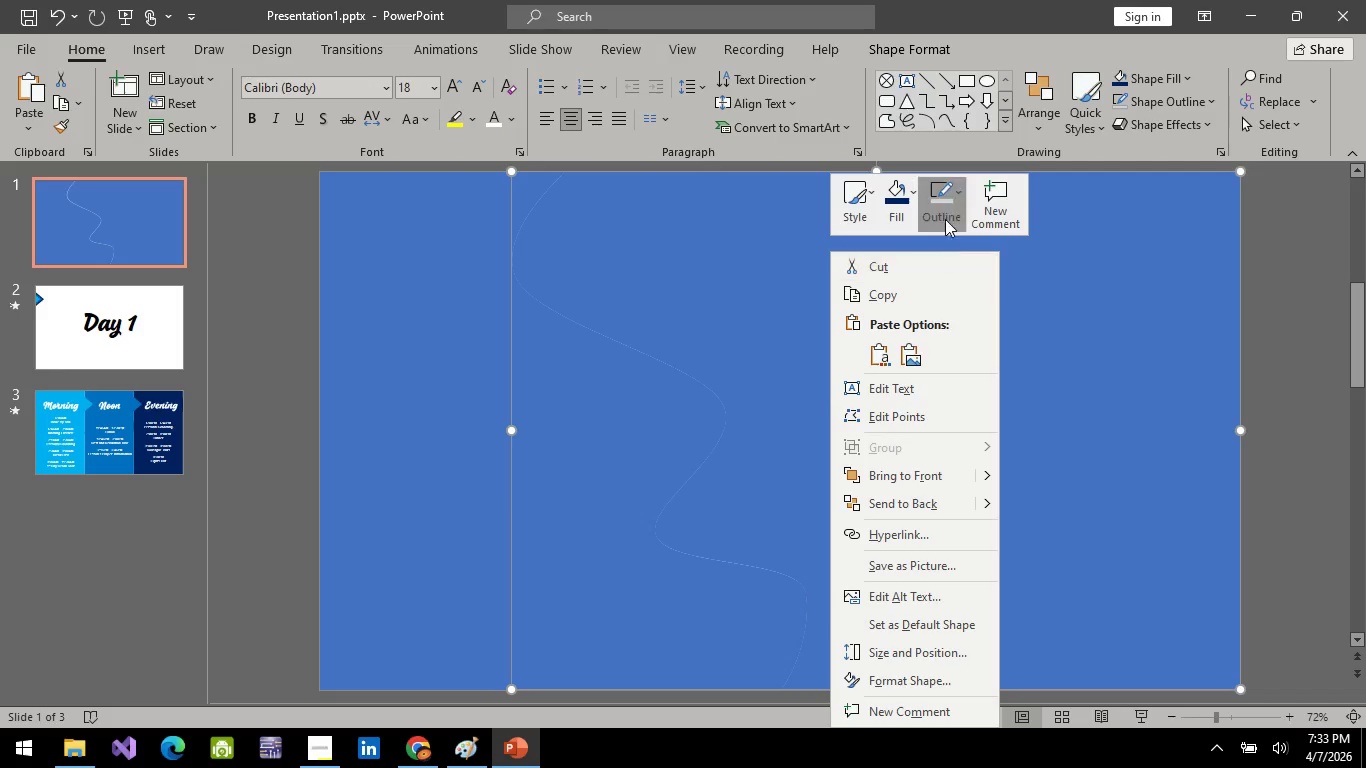 
left_click([939, 200])
 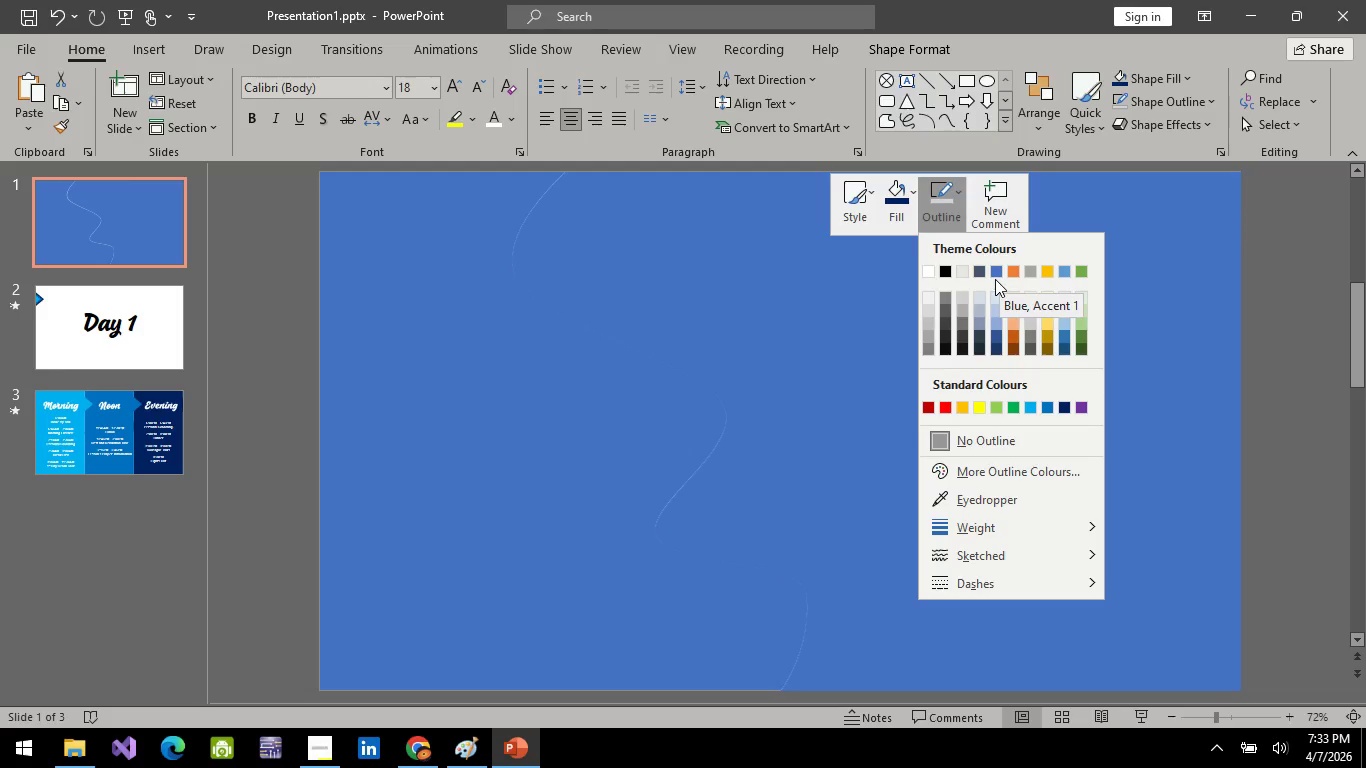 
wait(5.67)
 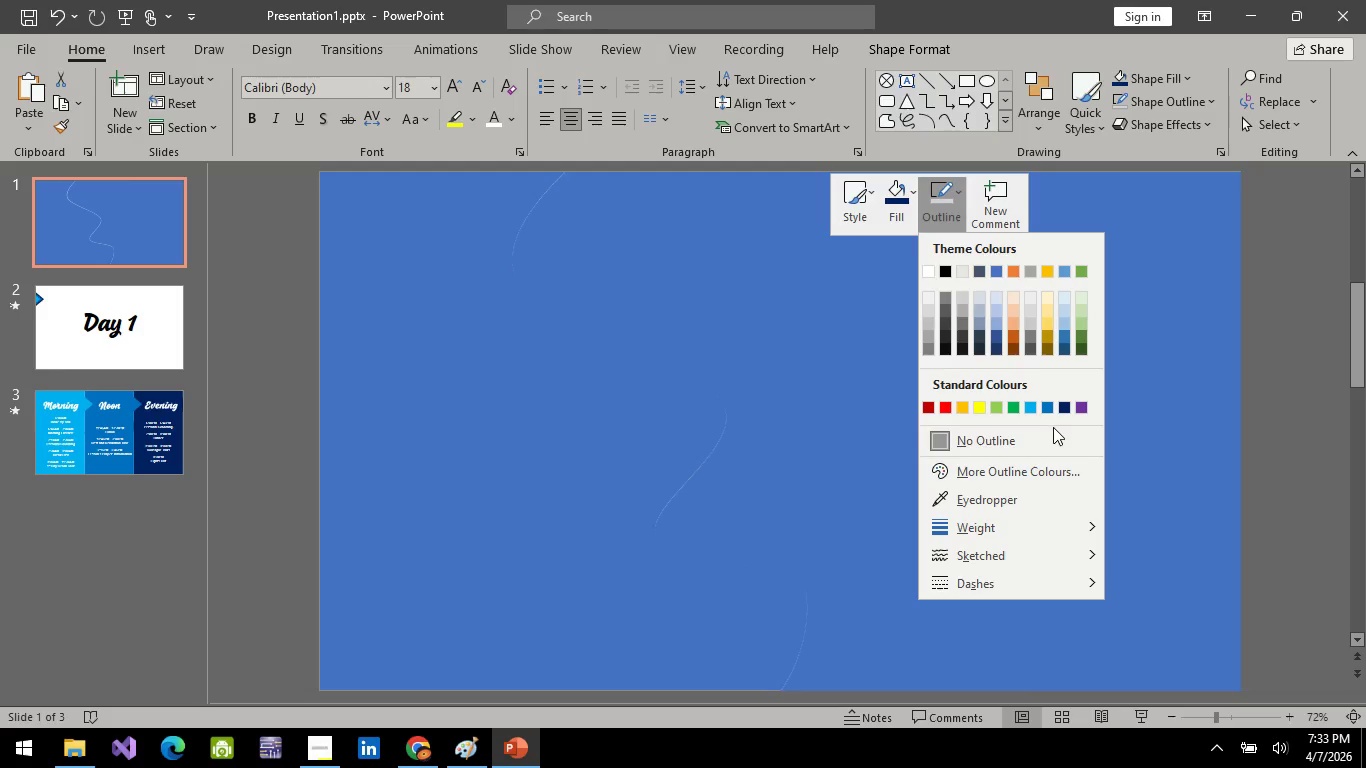 
left_click([994, 275])
 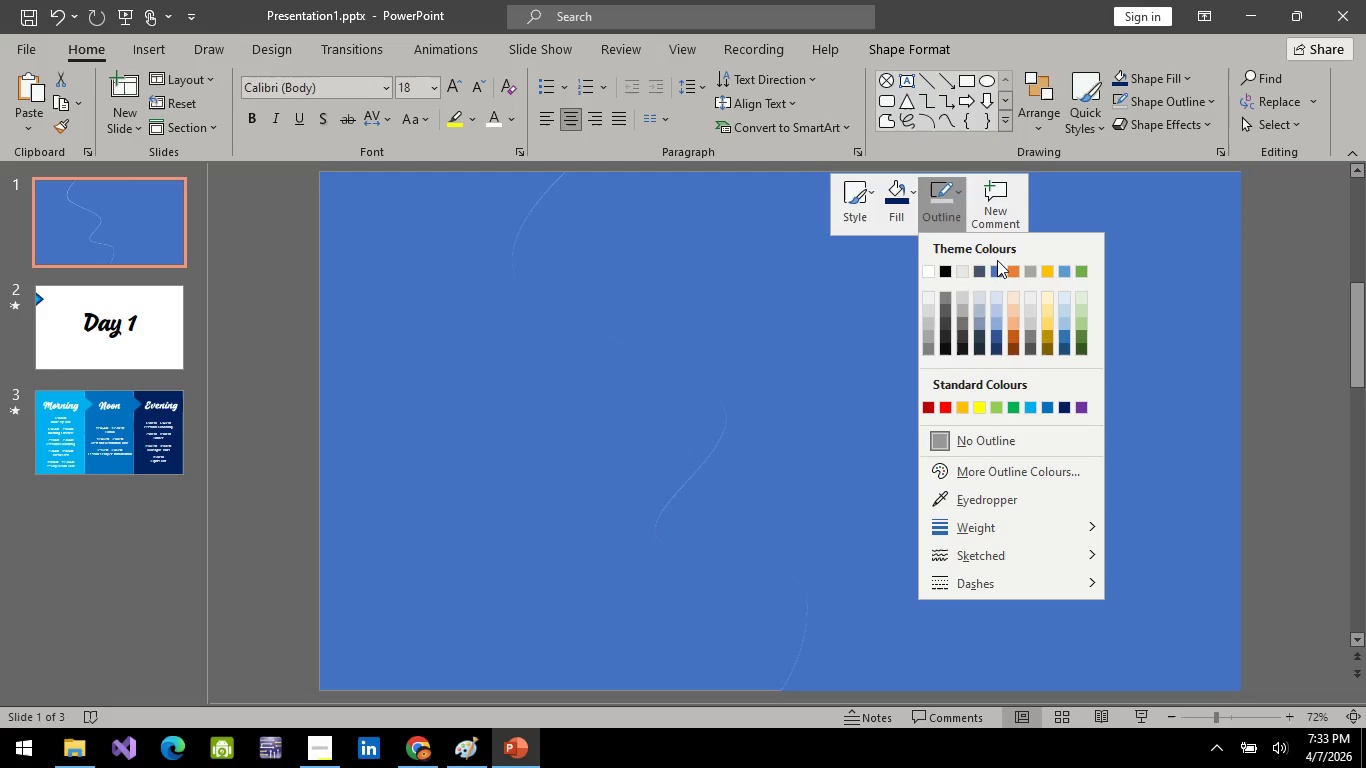 
left_click([997, 270])
 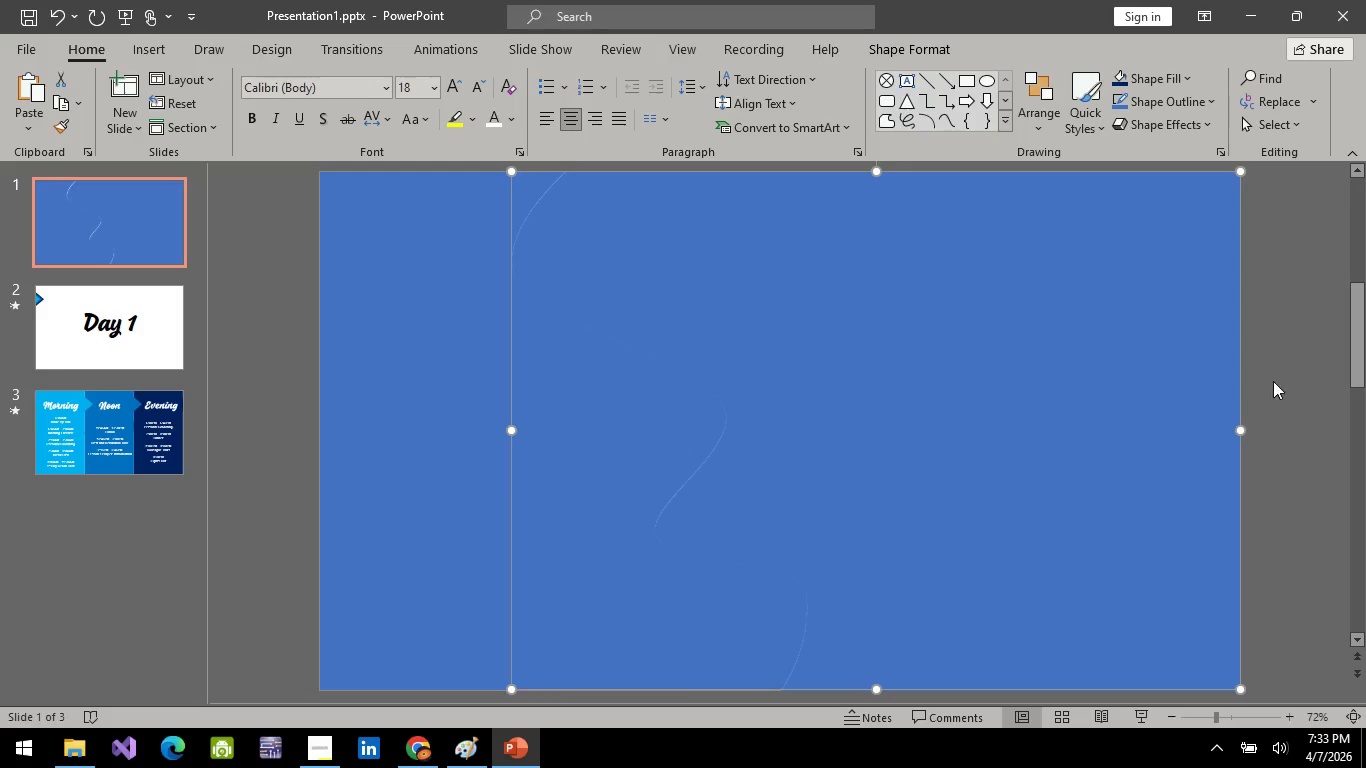 
left_click([1278, 379])
 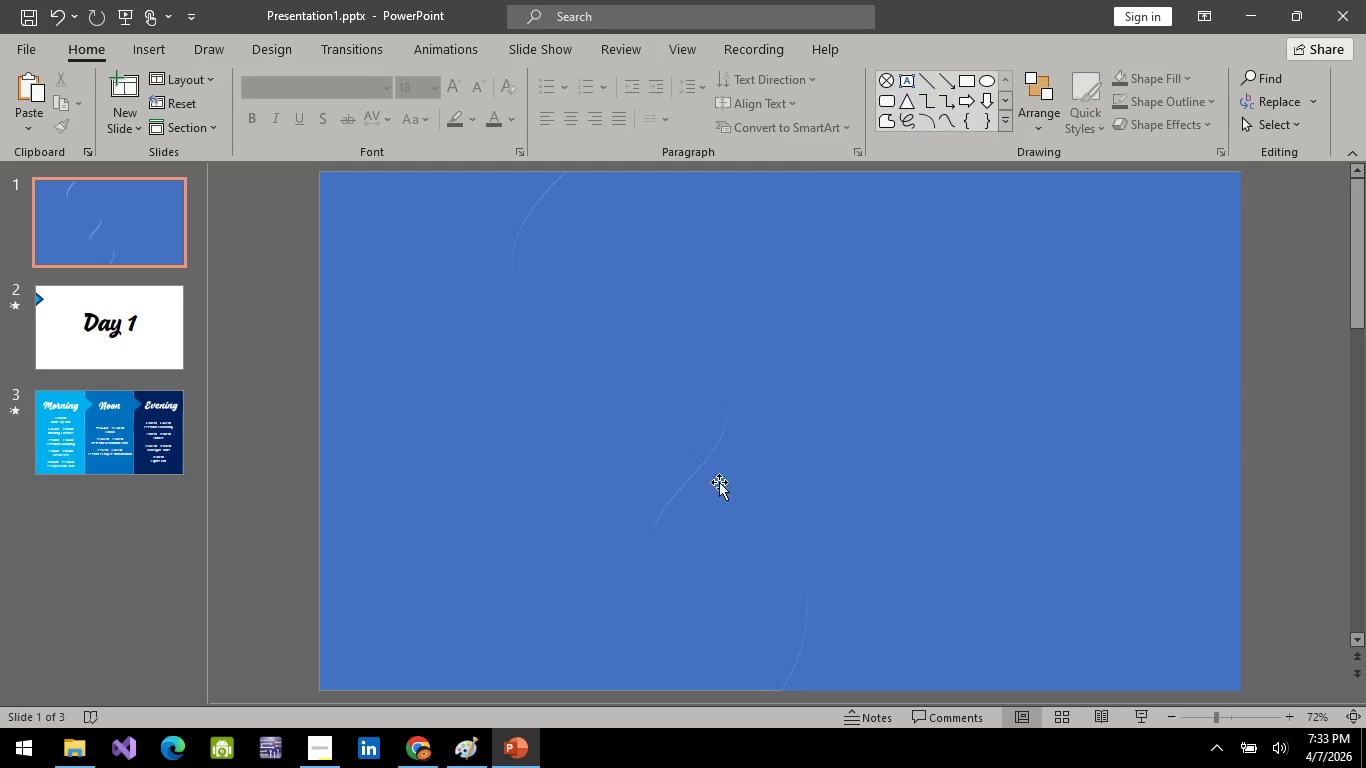 
hold_key(key=ControlLeft, duration=1.5)
scroll: coordinate [704, 433], scroll_direction: up, amount: 11.0
 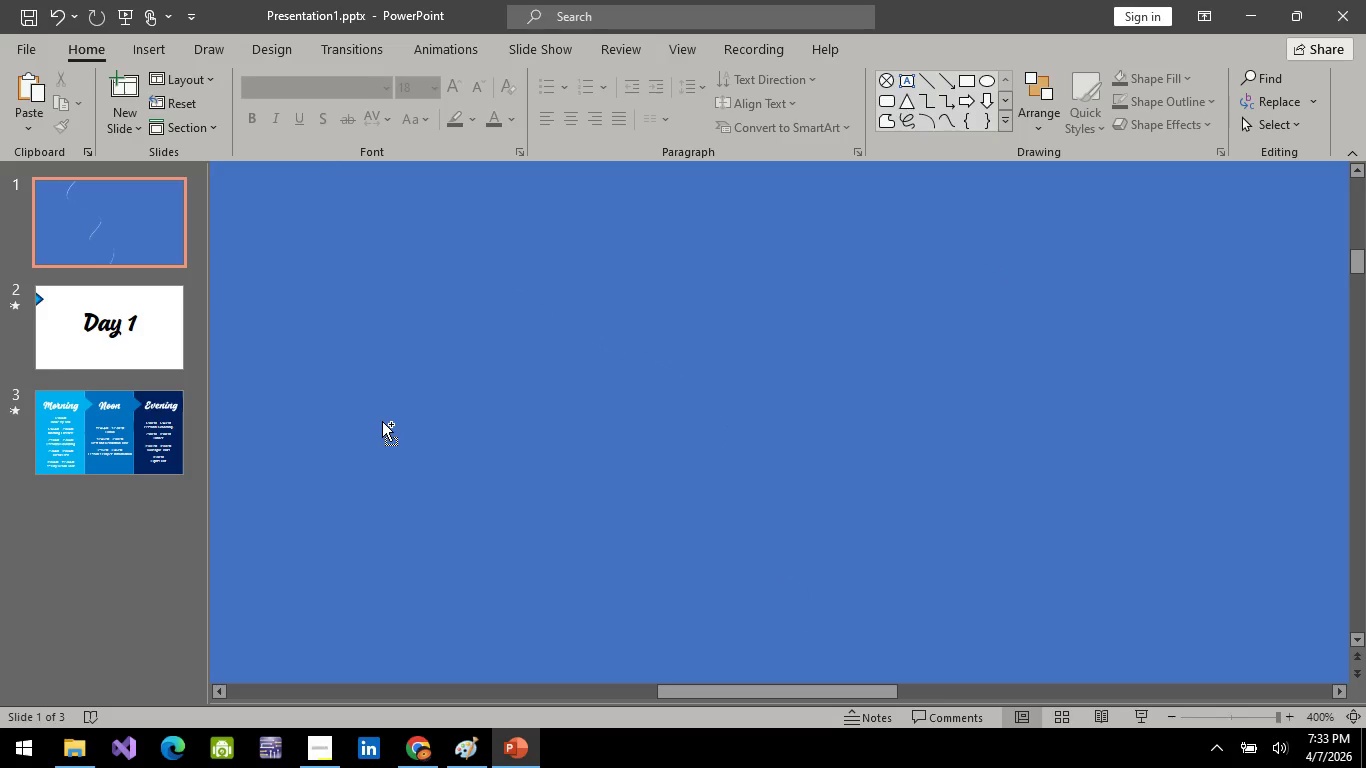 
hold_key(key=ControlLeft, duration=1.34)
scroll: coordinate [538, 394], scroll_direction: down, amount: 4.0
 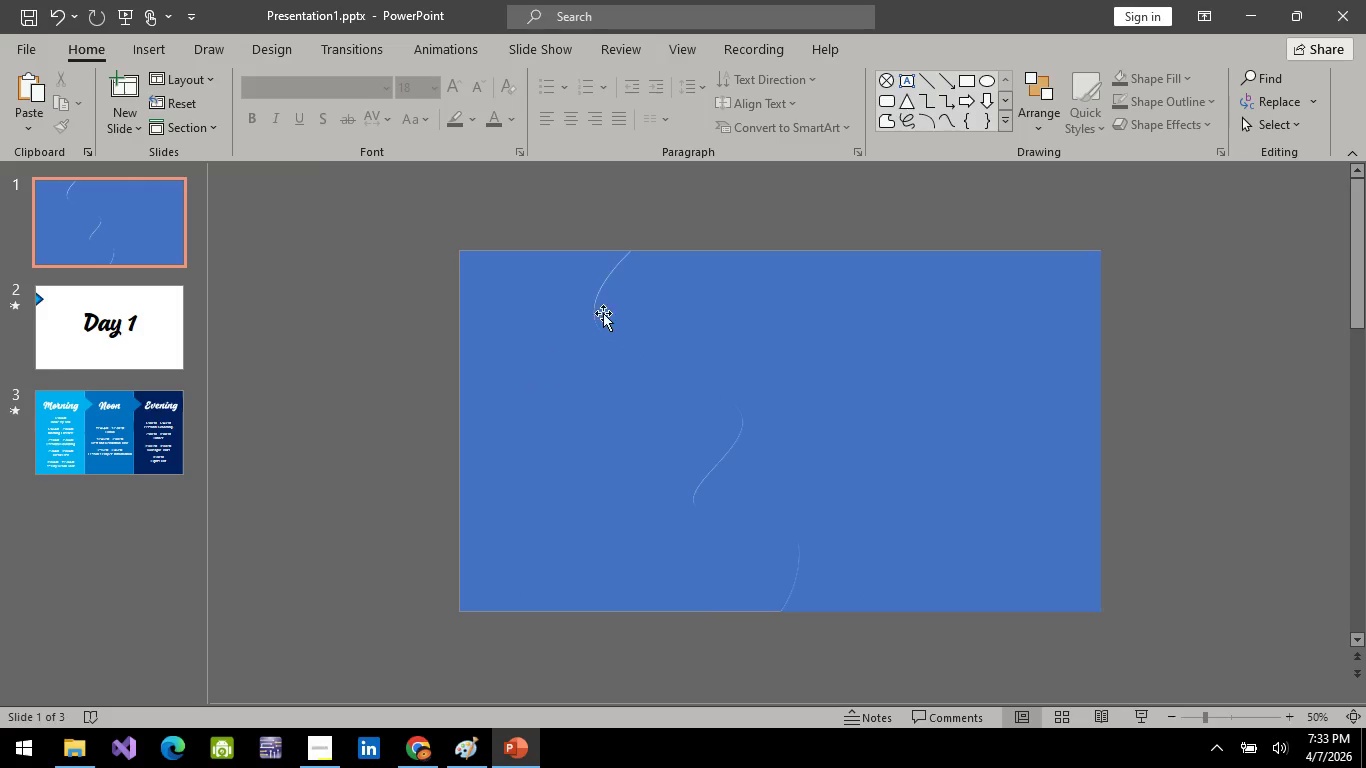 
double_click([612, 327])
 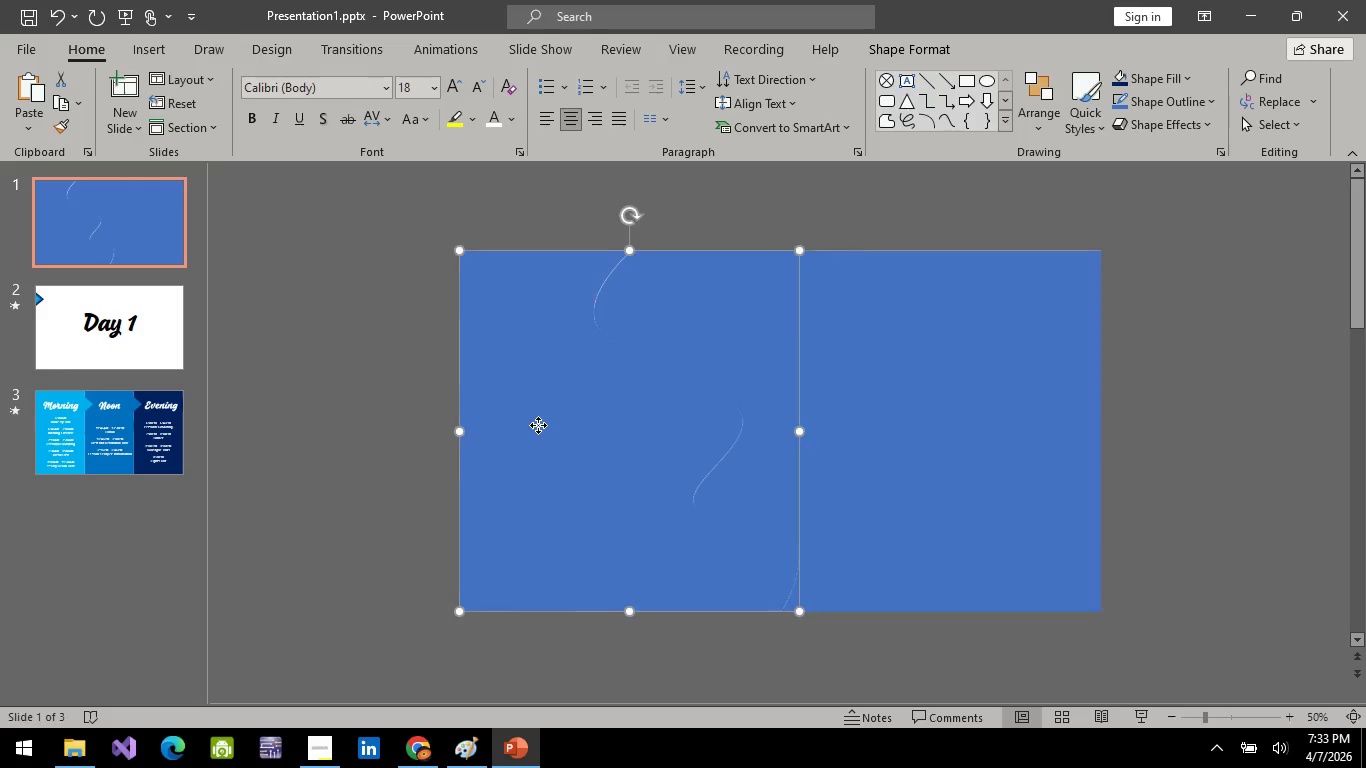 
triple_click([538, 425])
 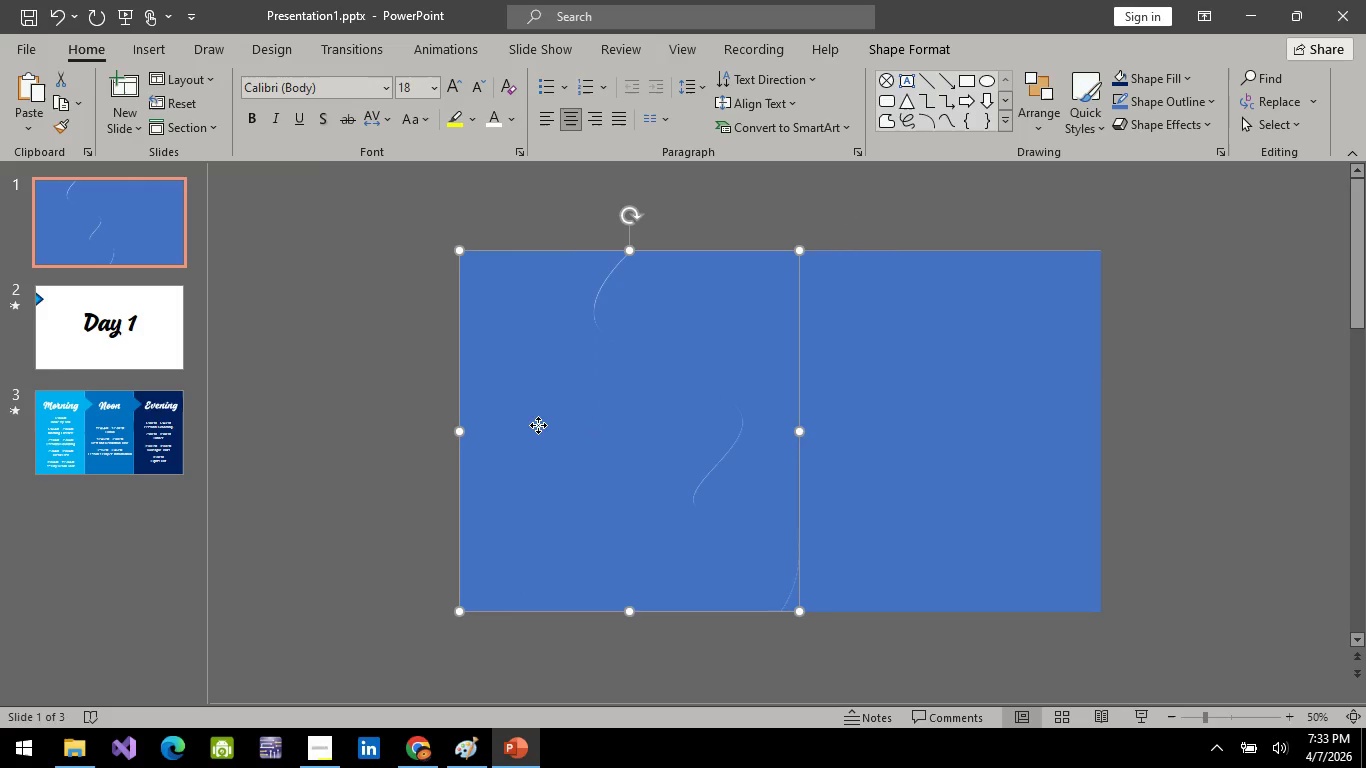 
right_click([538, 425])
 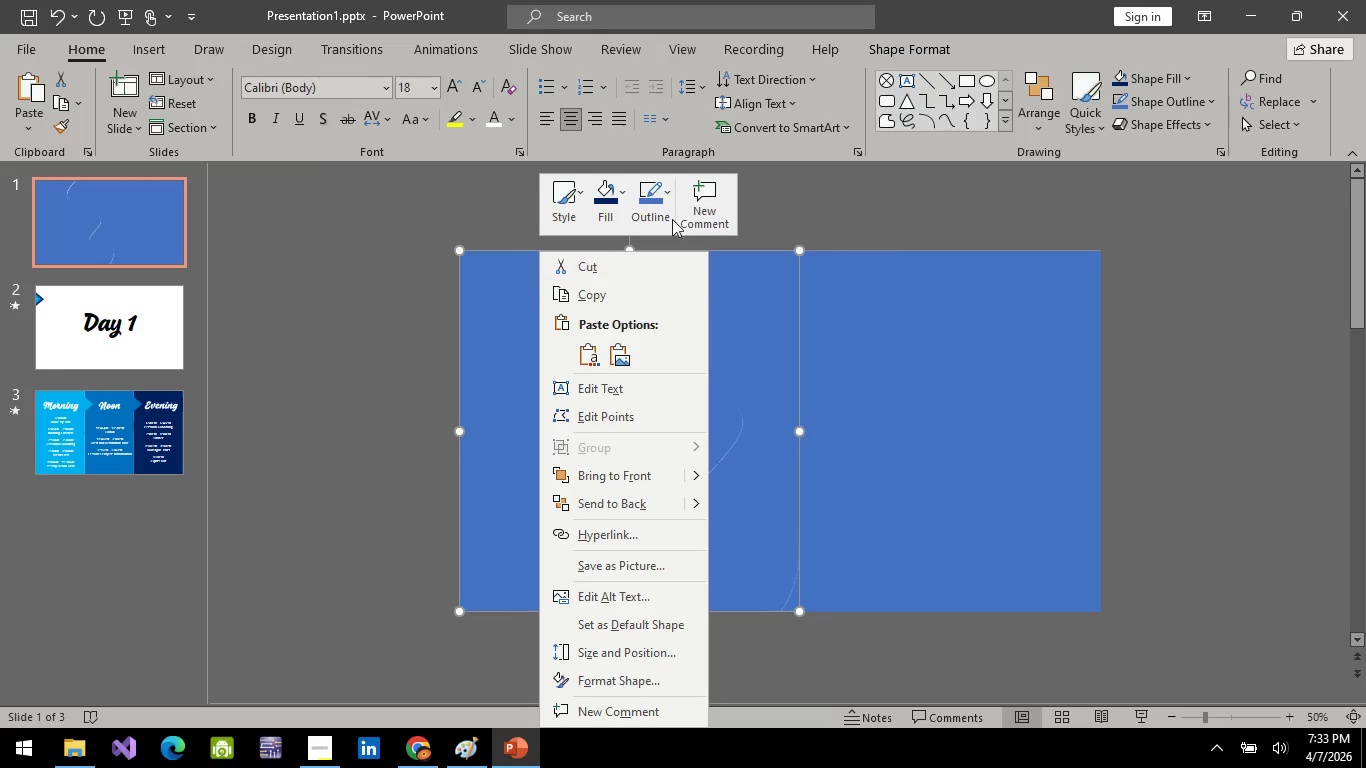 
left_click([641, 206])
 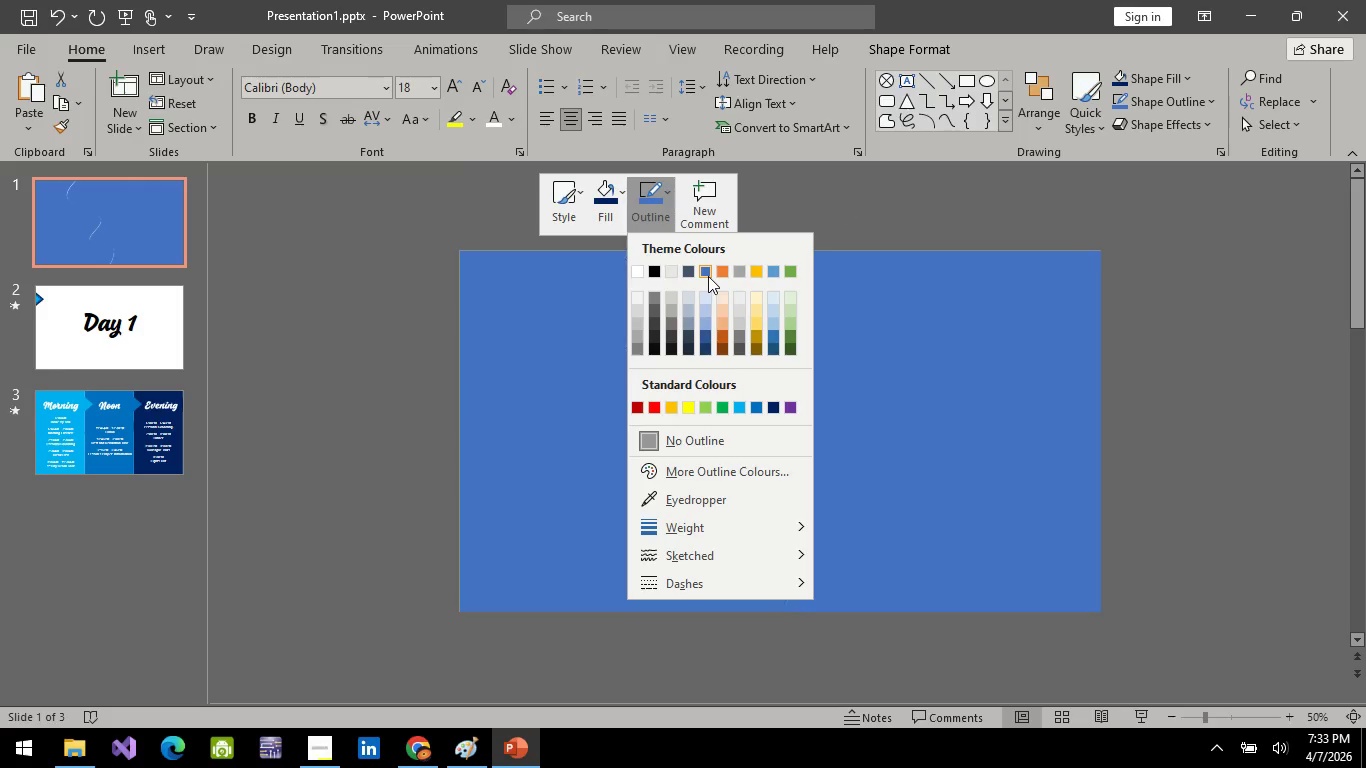 
left_click([708, 276])
 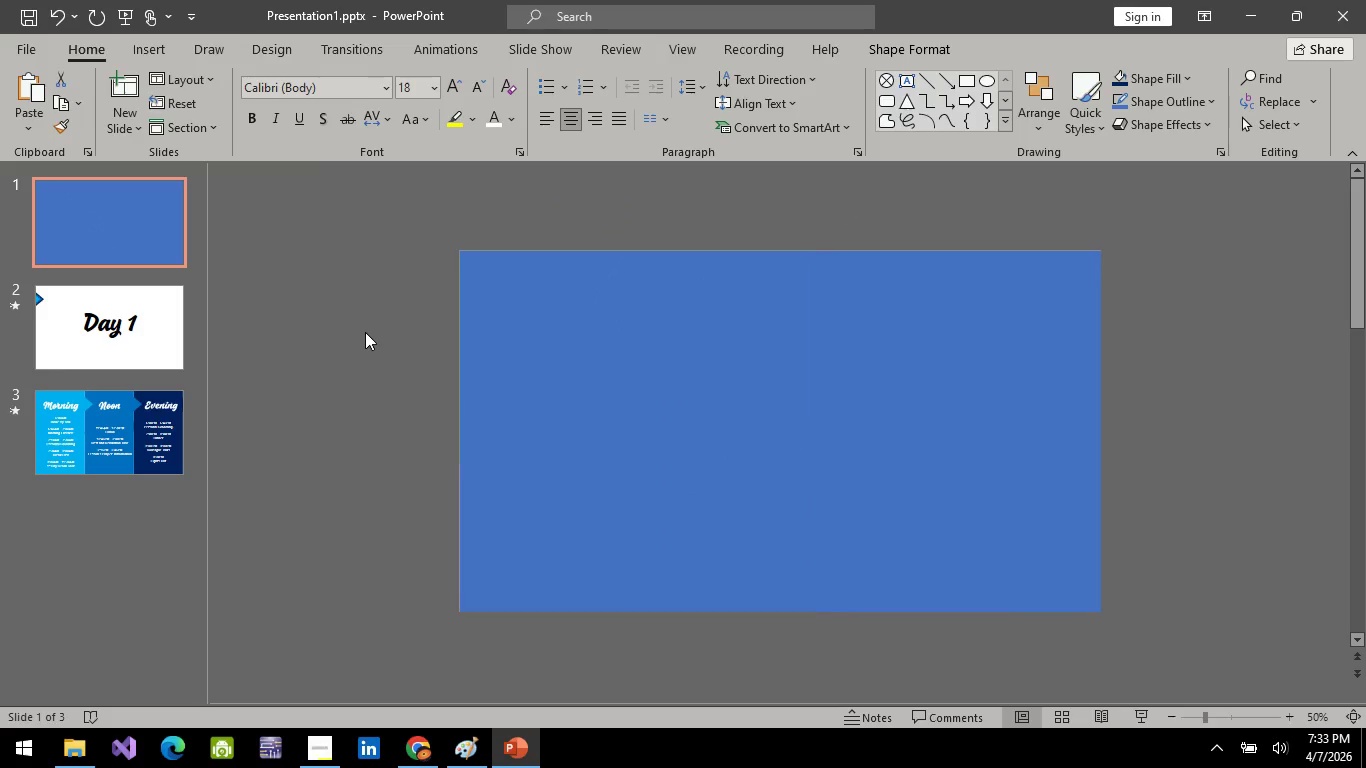 
left_click([365, 332])
 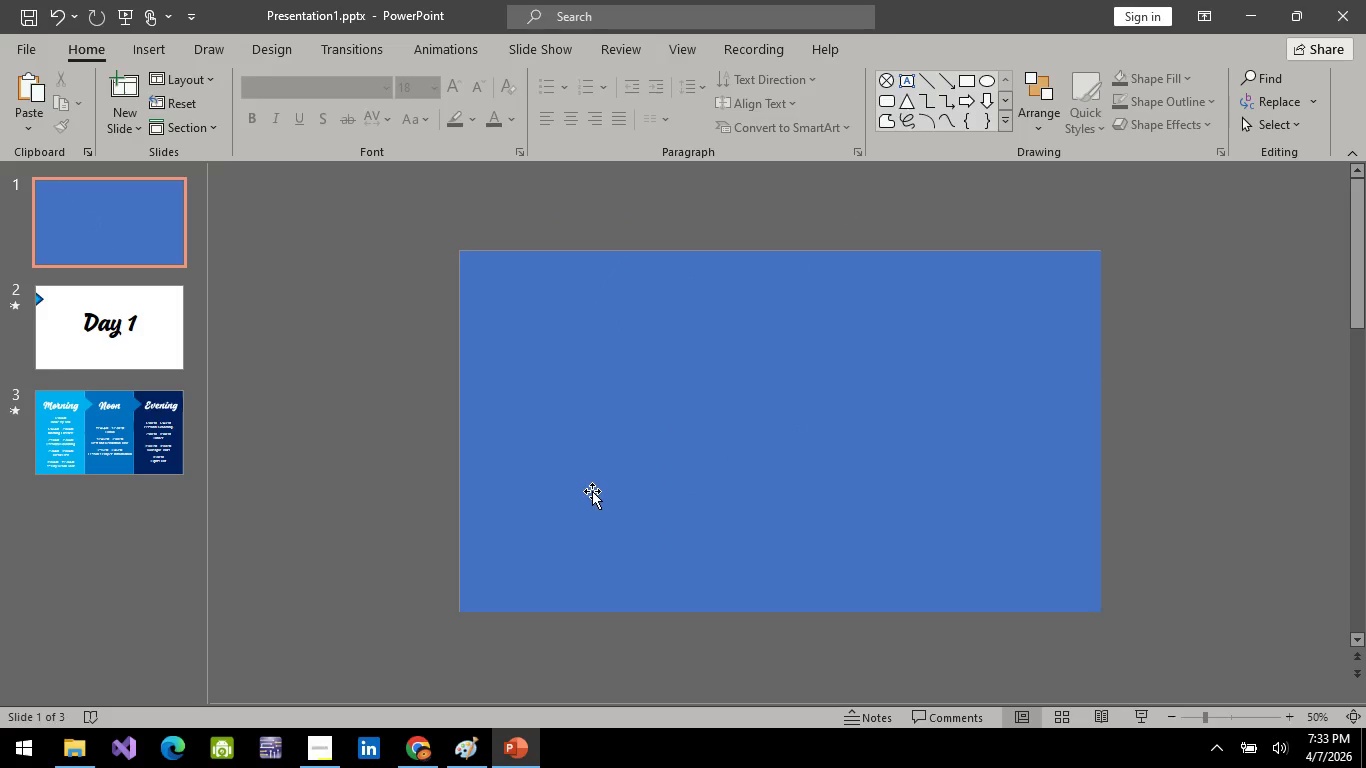 
double_click([941, 396])
 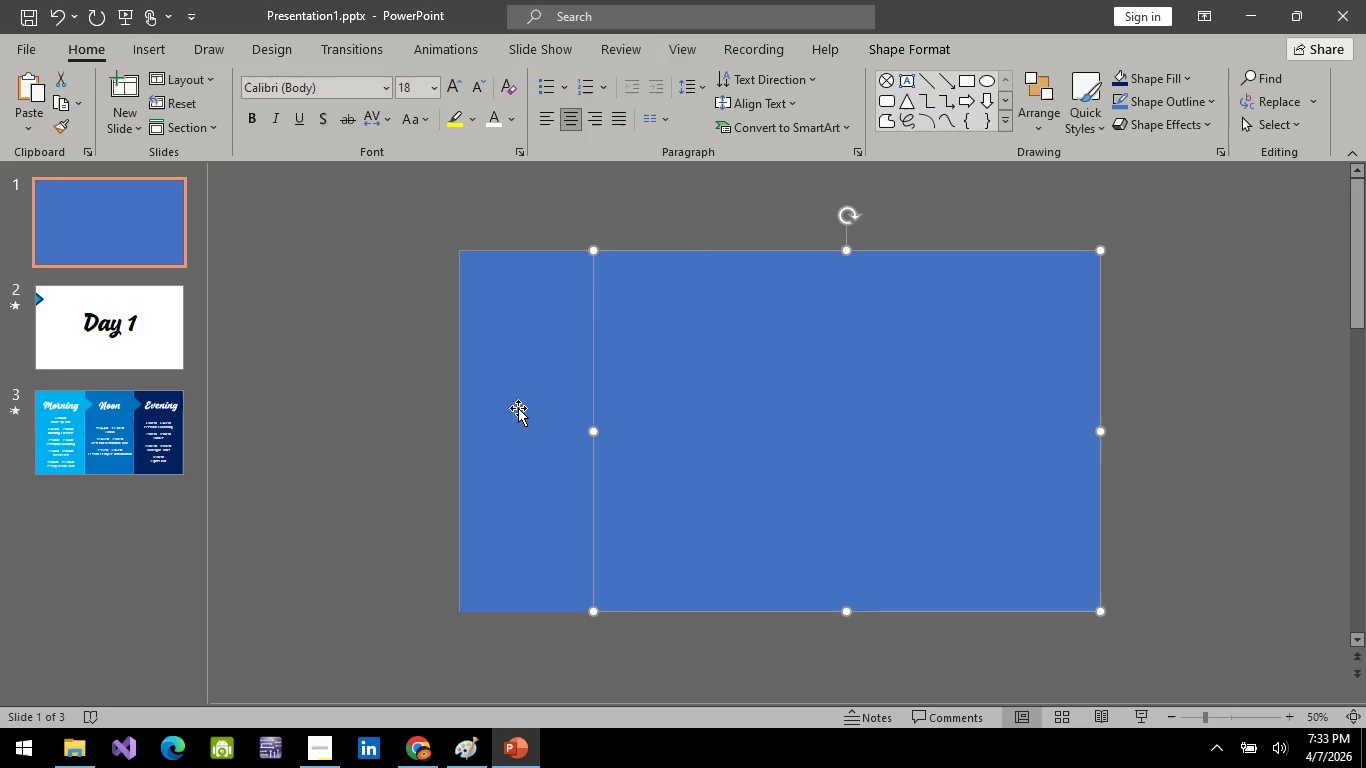 
left_click([518, 408])
 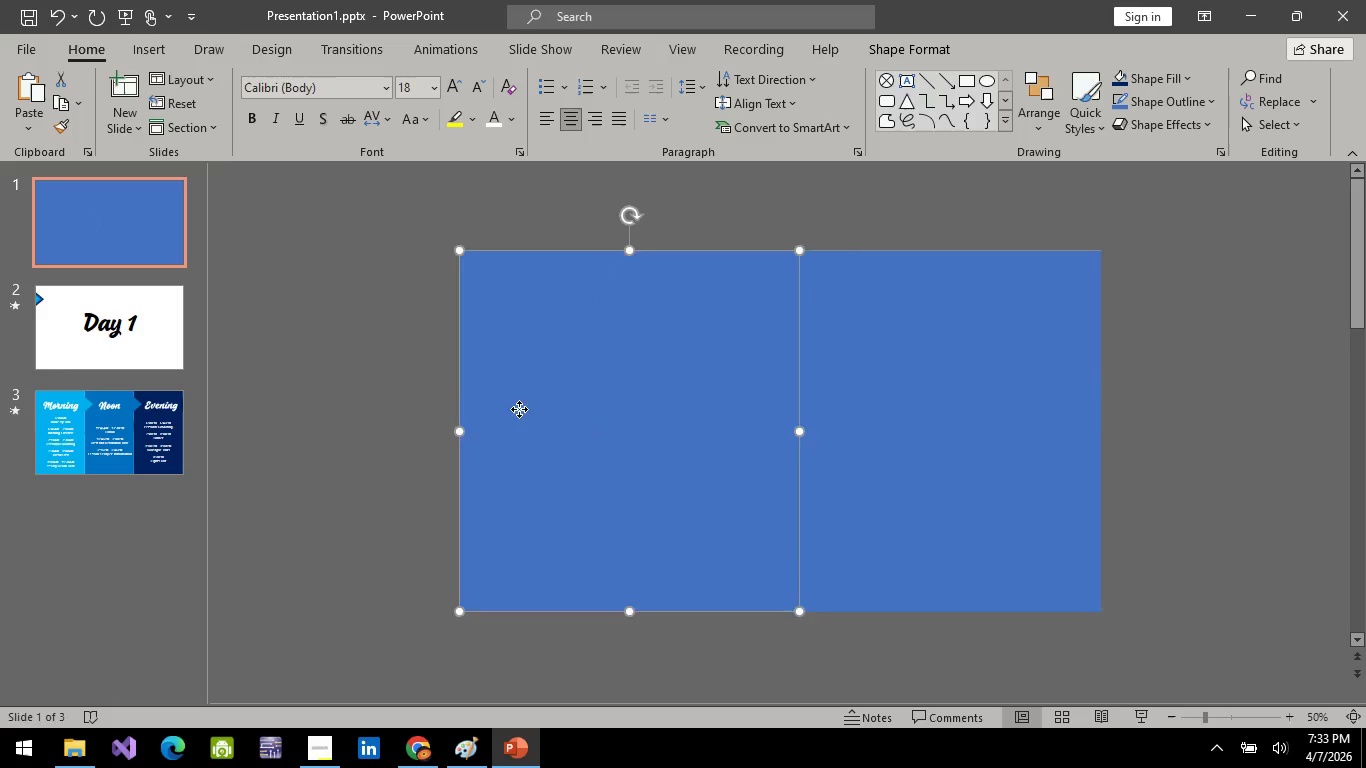 
left_click_drag(start_coordinate=[533, 411], to_coordinate=[442, 408])
 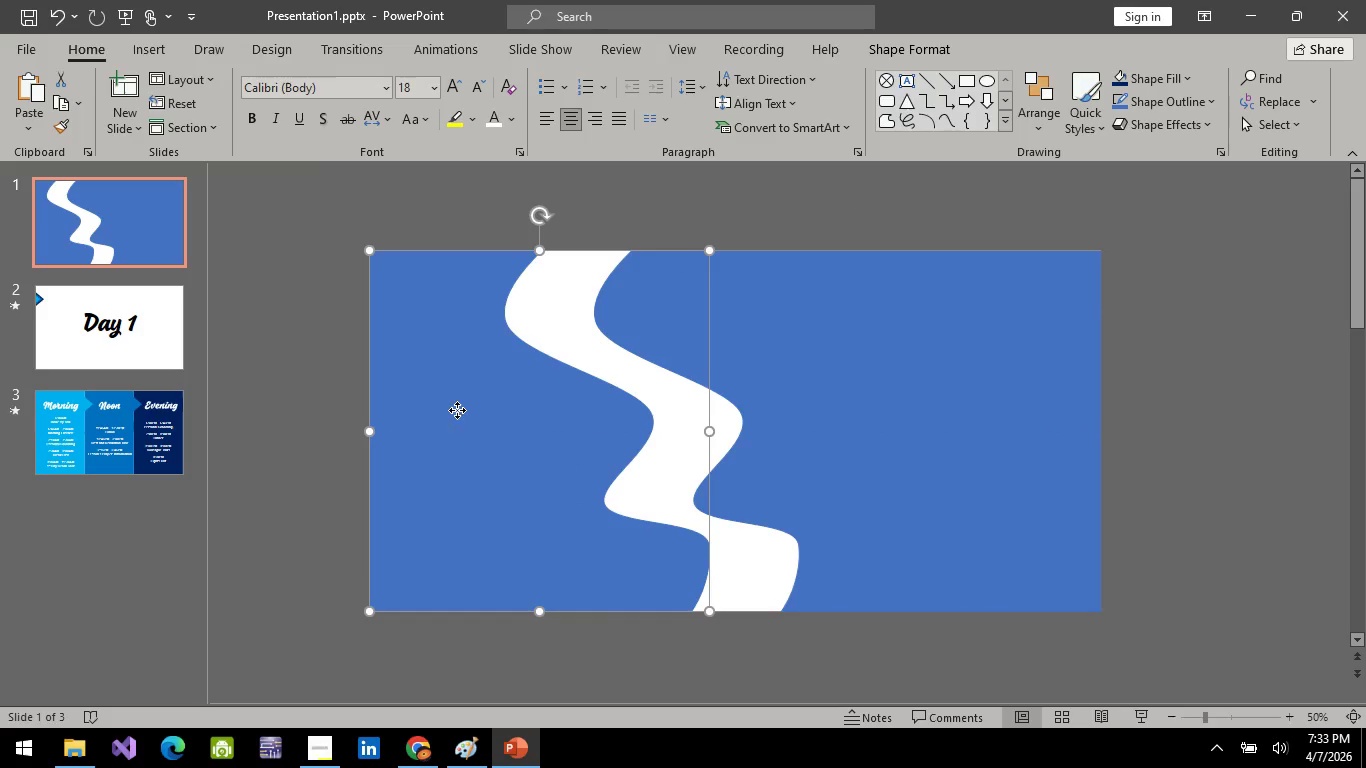 
left_click_drag(start_coordinate=[457, 410], to_coordinate=[542, 404])
 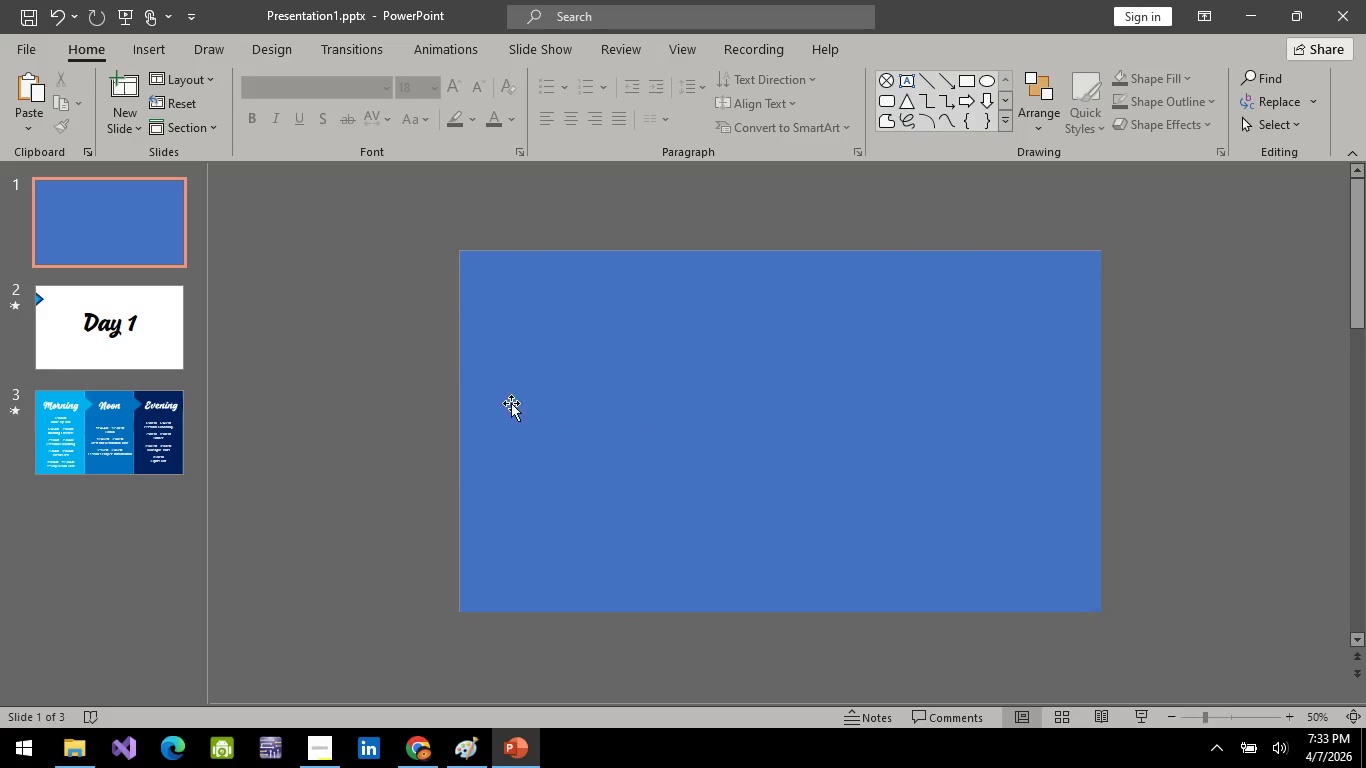 
double_click([579, 407])
 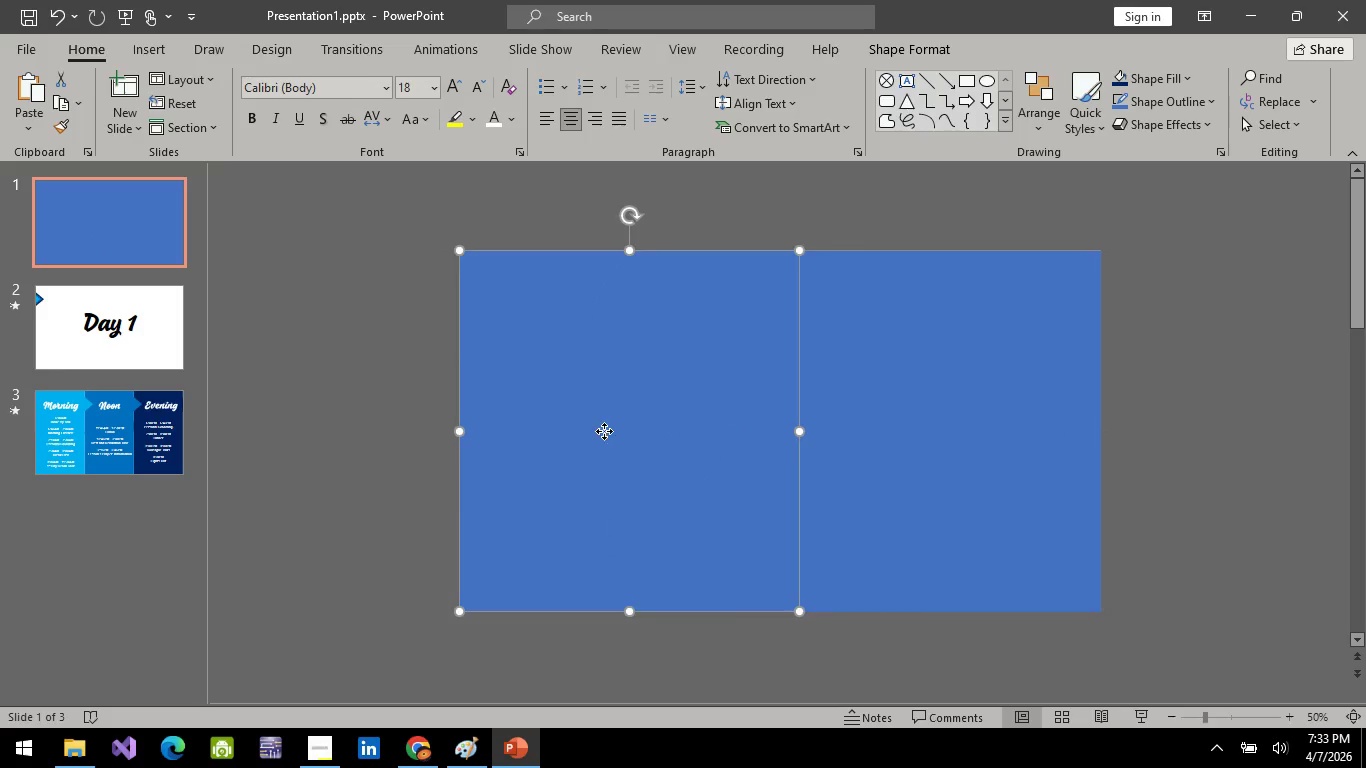 
left_click_drag(start_coordinate=[604, 431], to_coordinate=[488, 420])
 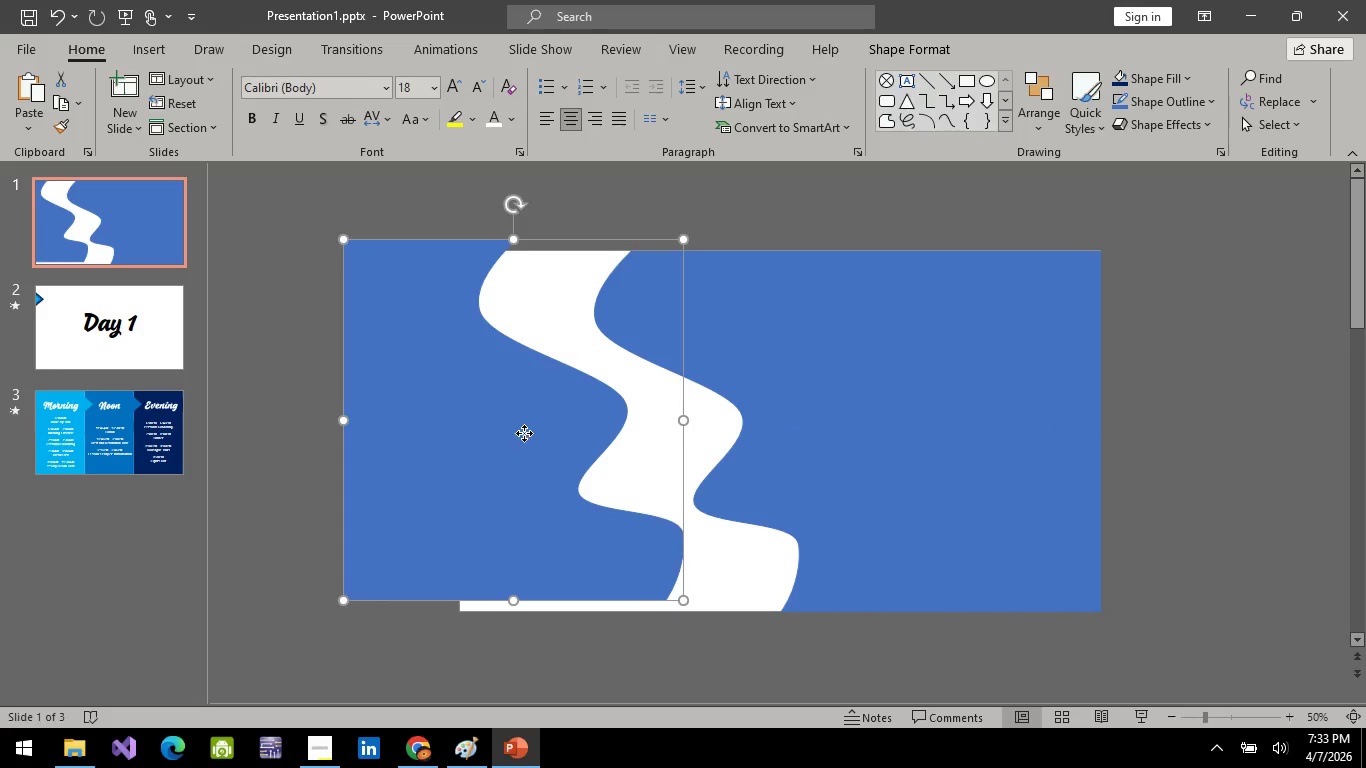 
left_click_drag(start_coordinate=[524, 433], to_coordinate=[531, 449])
 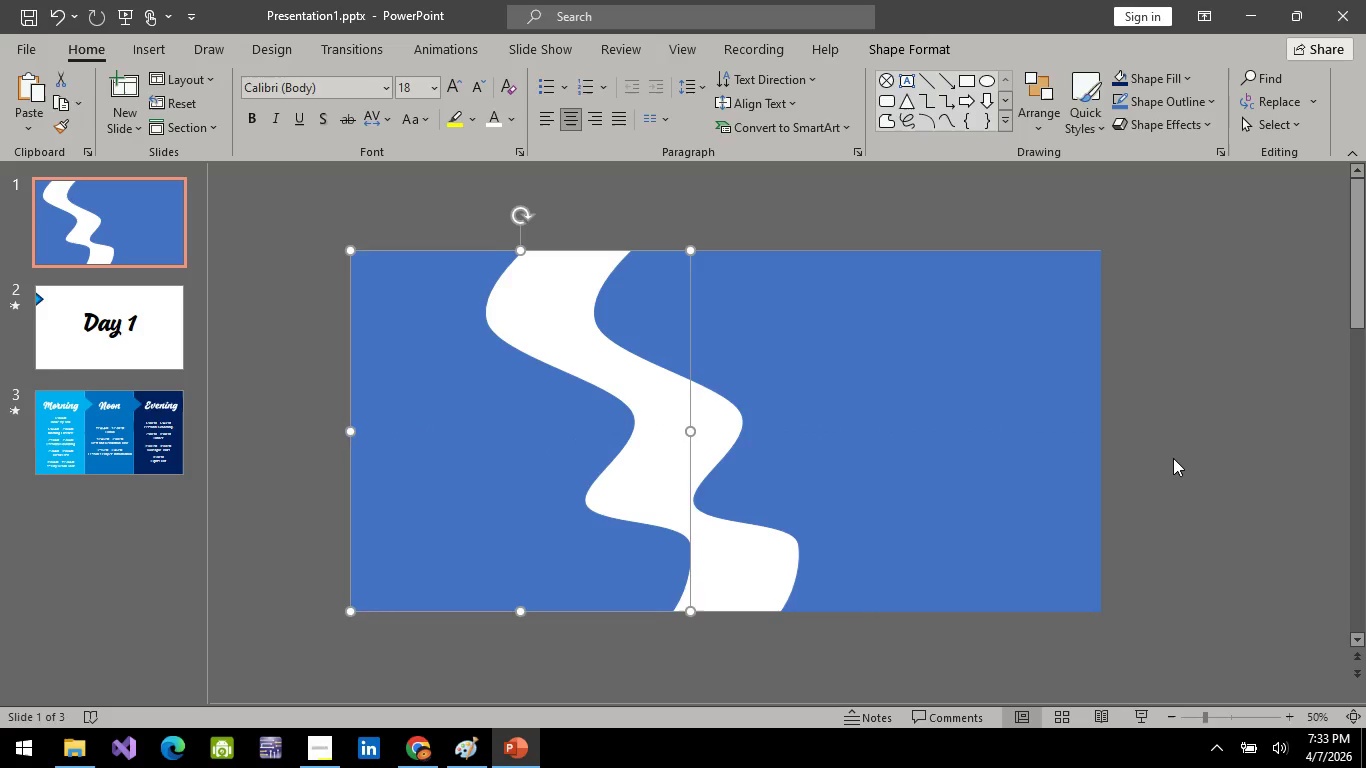 
left_click([1176, 458])
 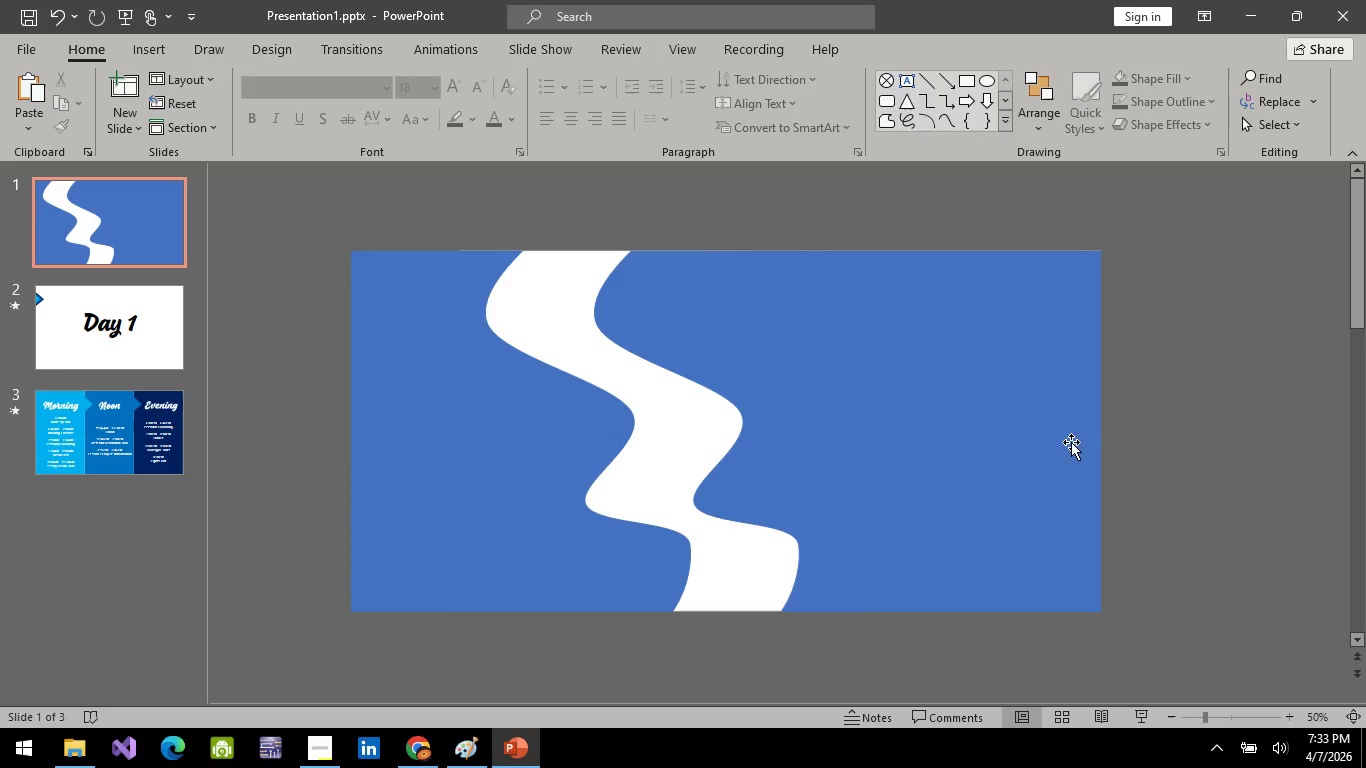 
left_click([918, 429])
 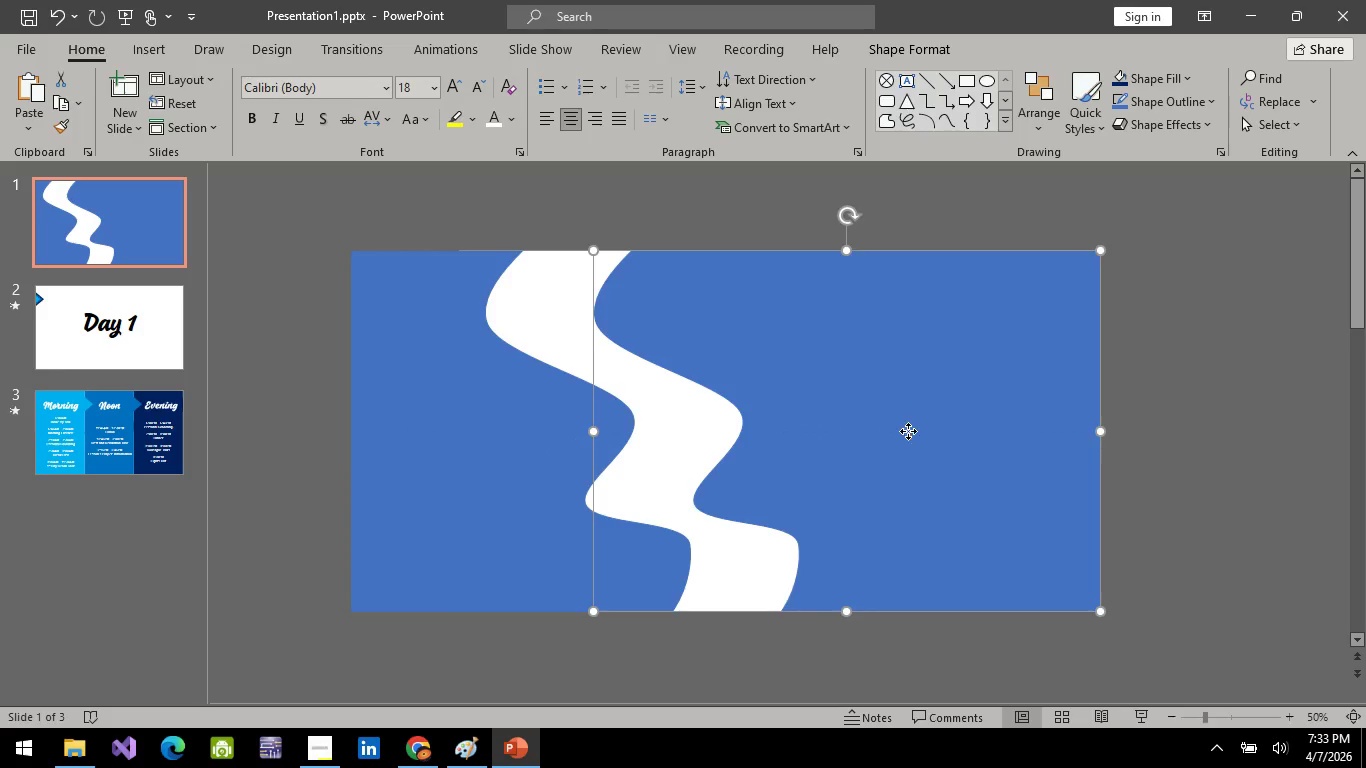 
left_click_drag(start_coordinate=[908, 431], to_coordinate=[926, 430])
 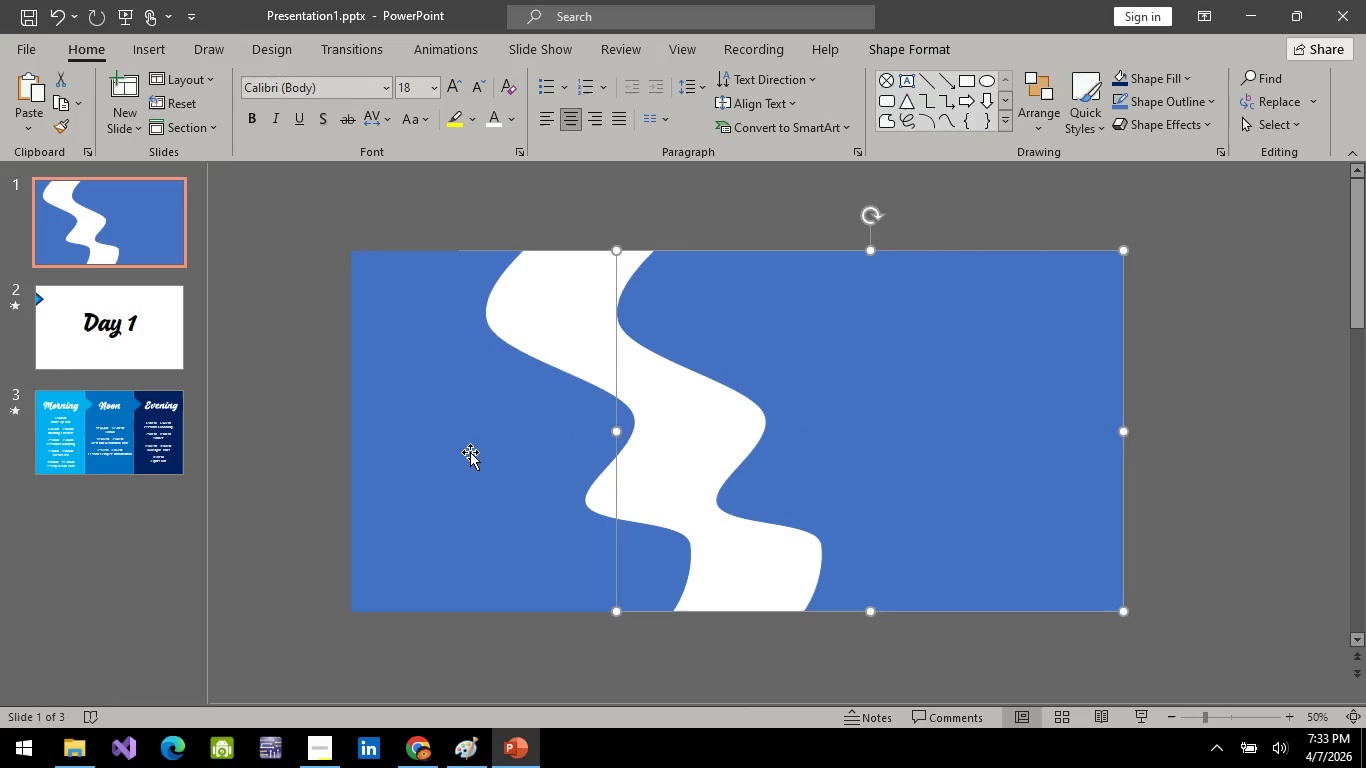 
left_click_drag(start_coordinate=[470, 452], to_coordinate=[512, 452])
 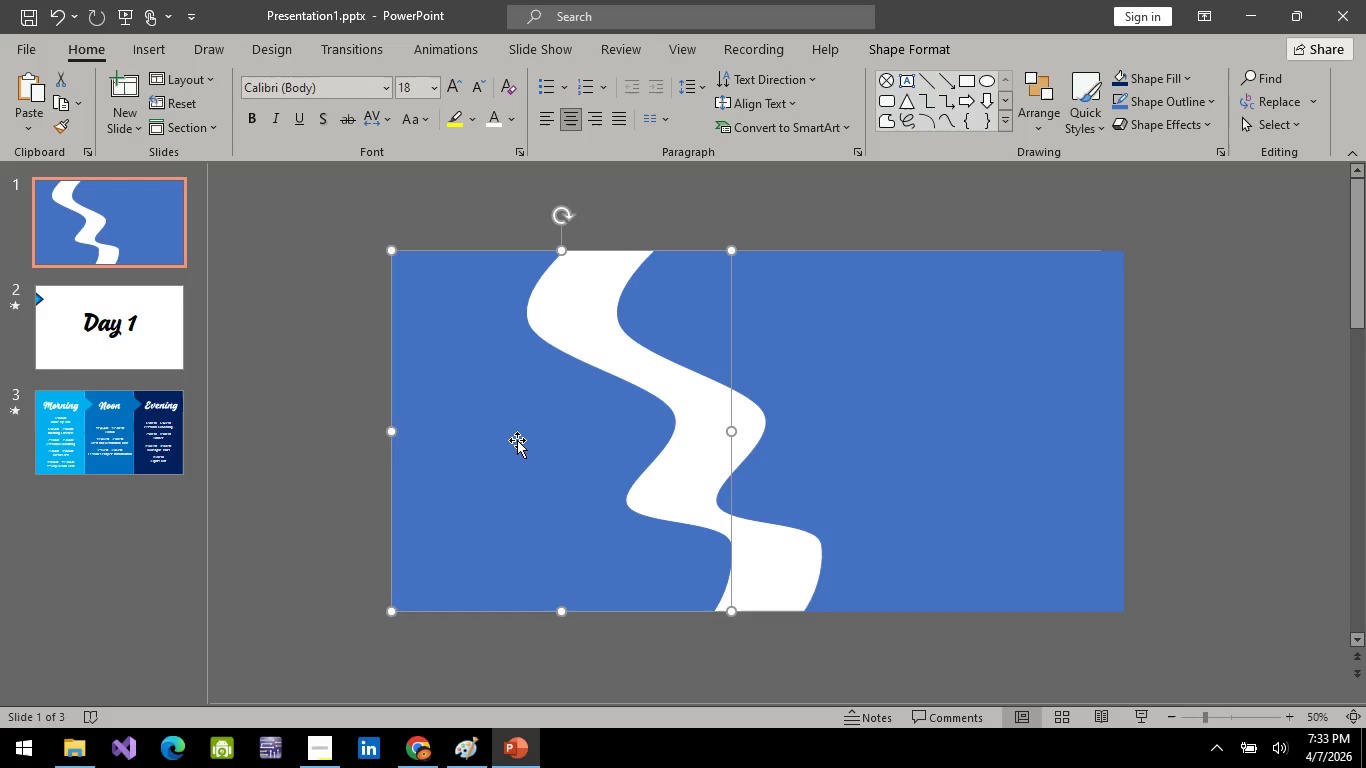 
key(Alt+AltLeft)
 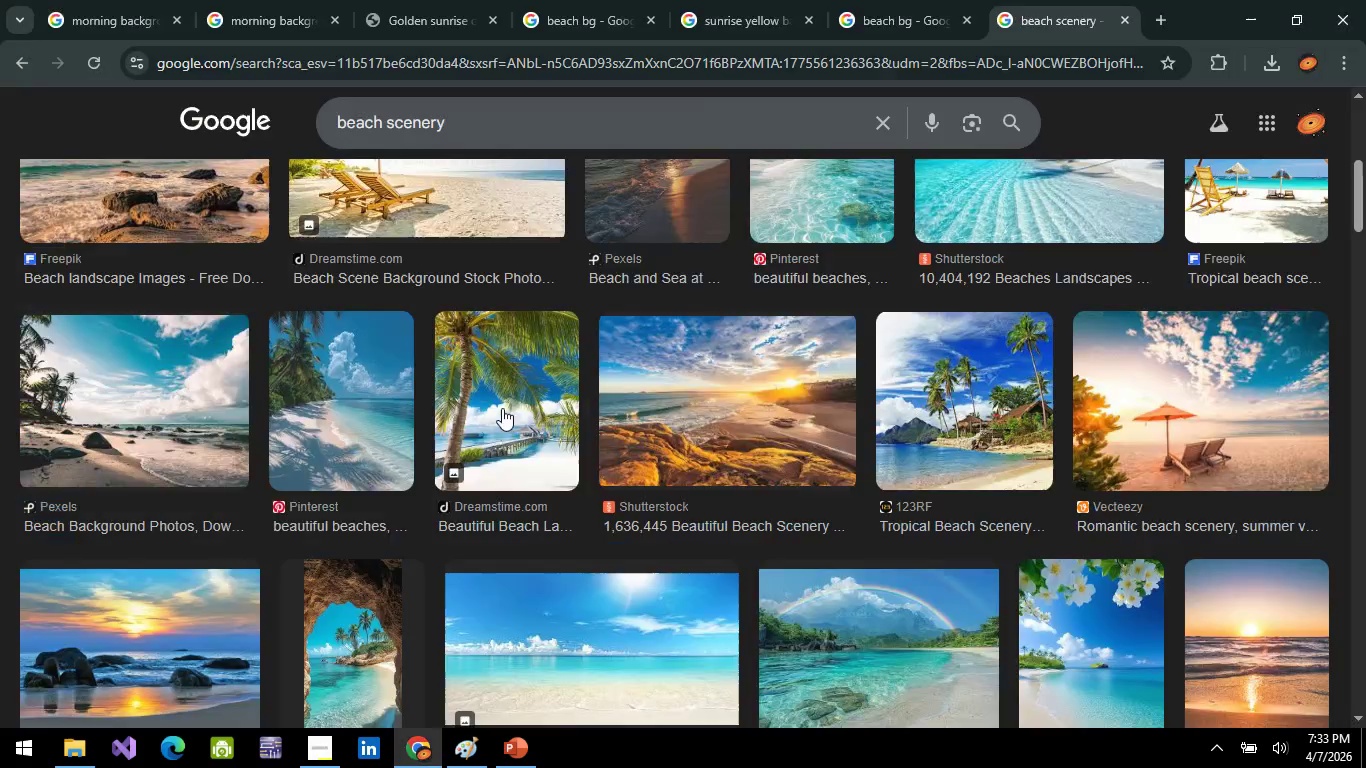 
key(Alt+Tab)
 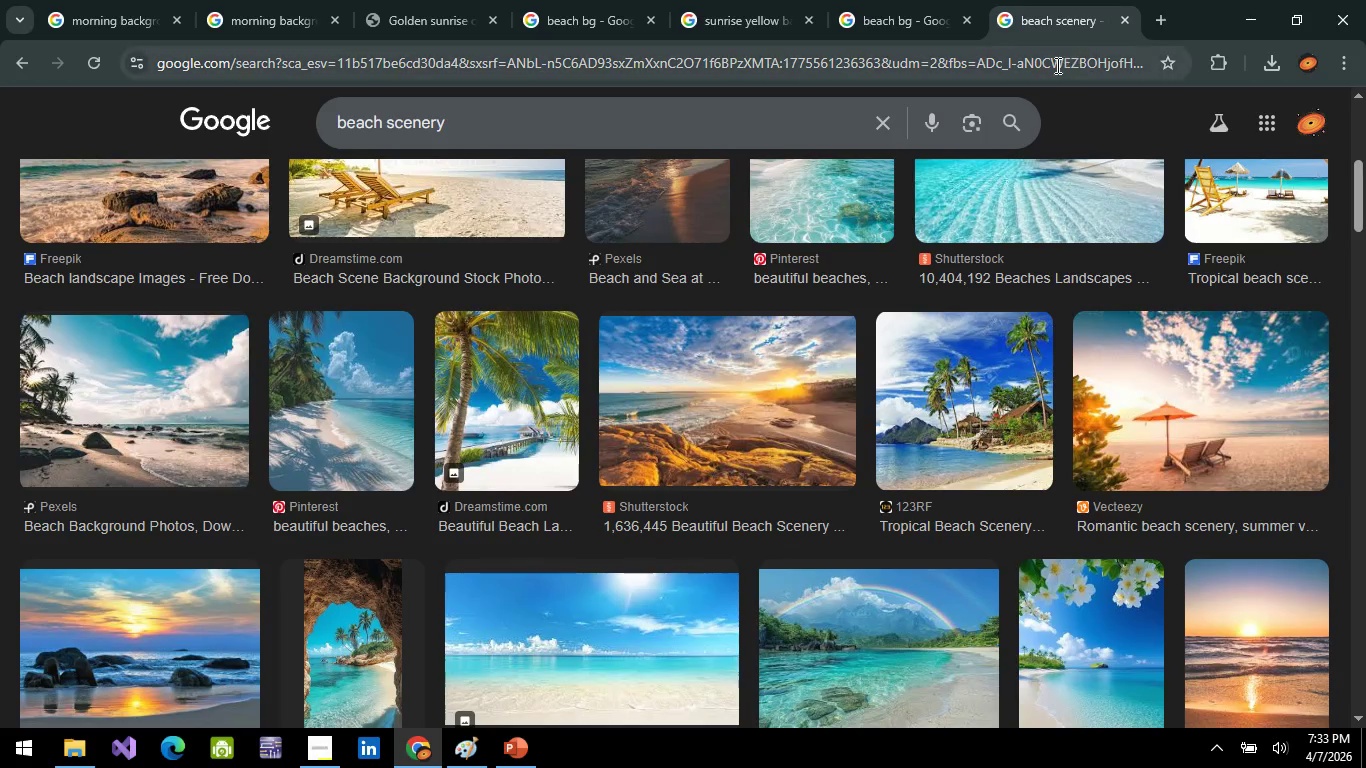 
left_click([1056, 65])
 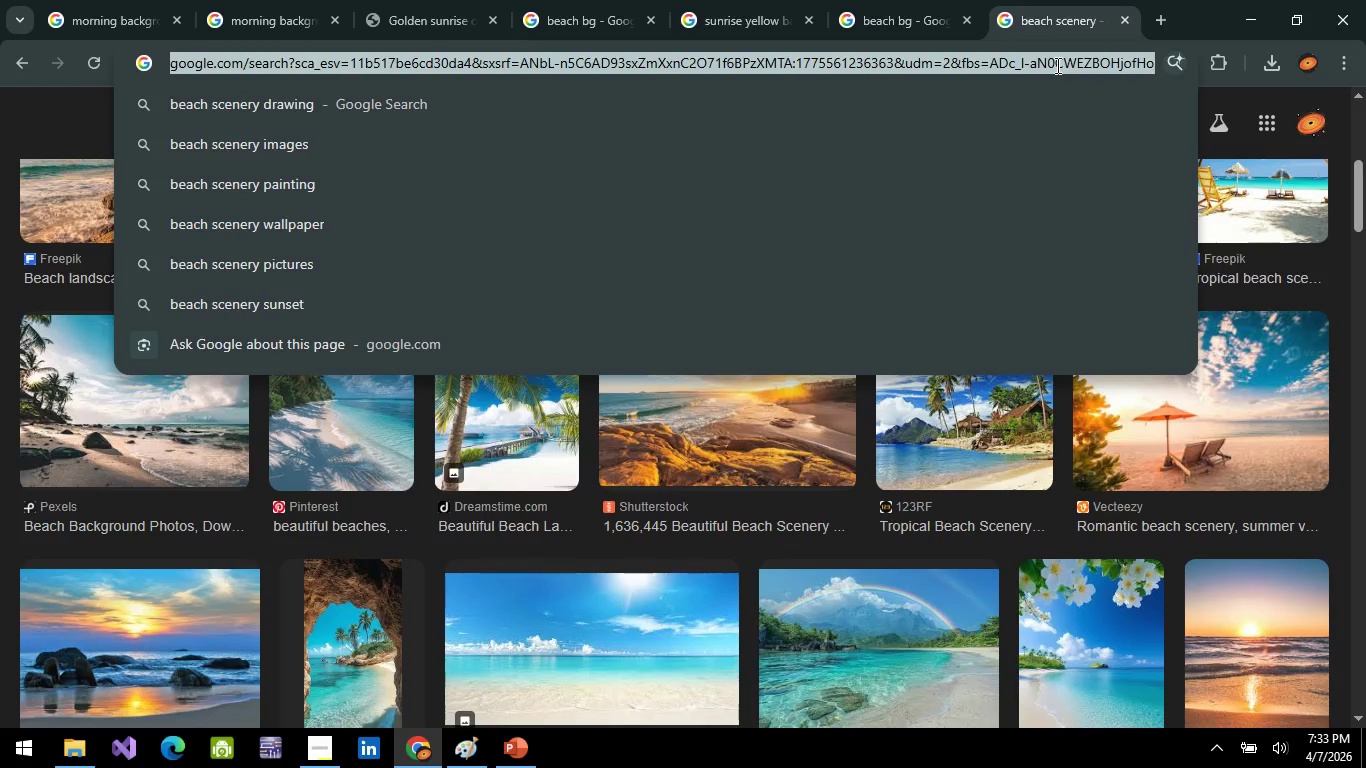 
hold_key(key=C, duration=1.53)
 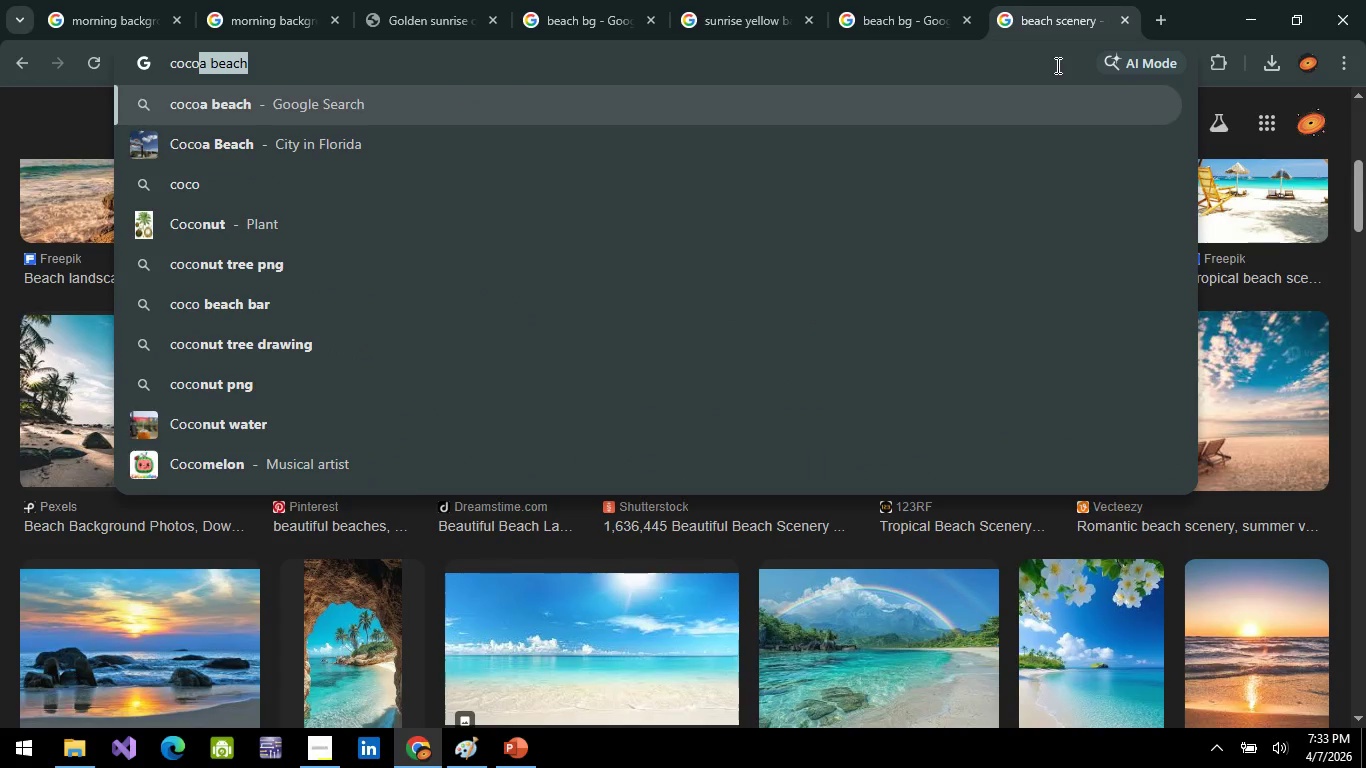 
type(oonut tree)
 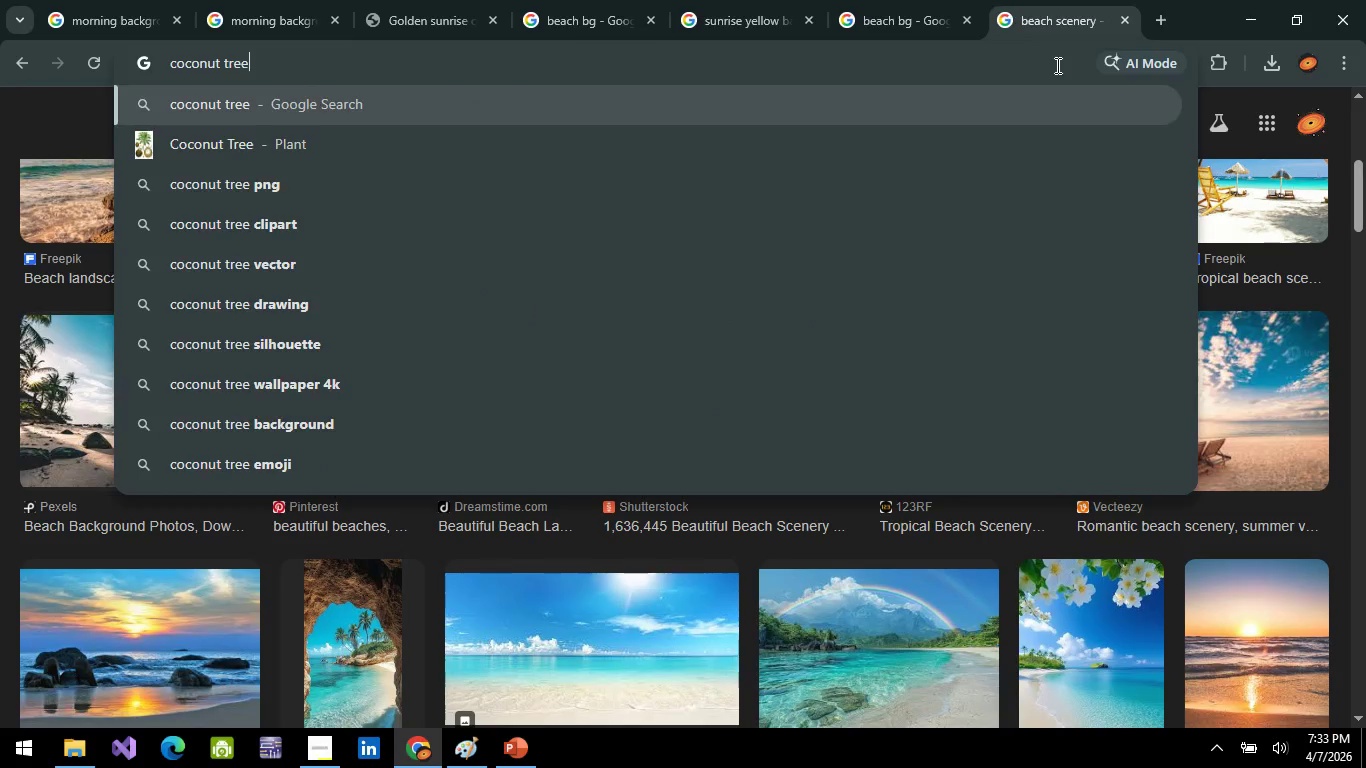 
key(Enter)
 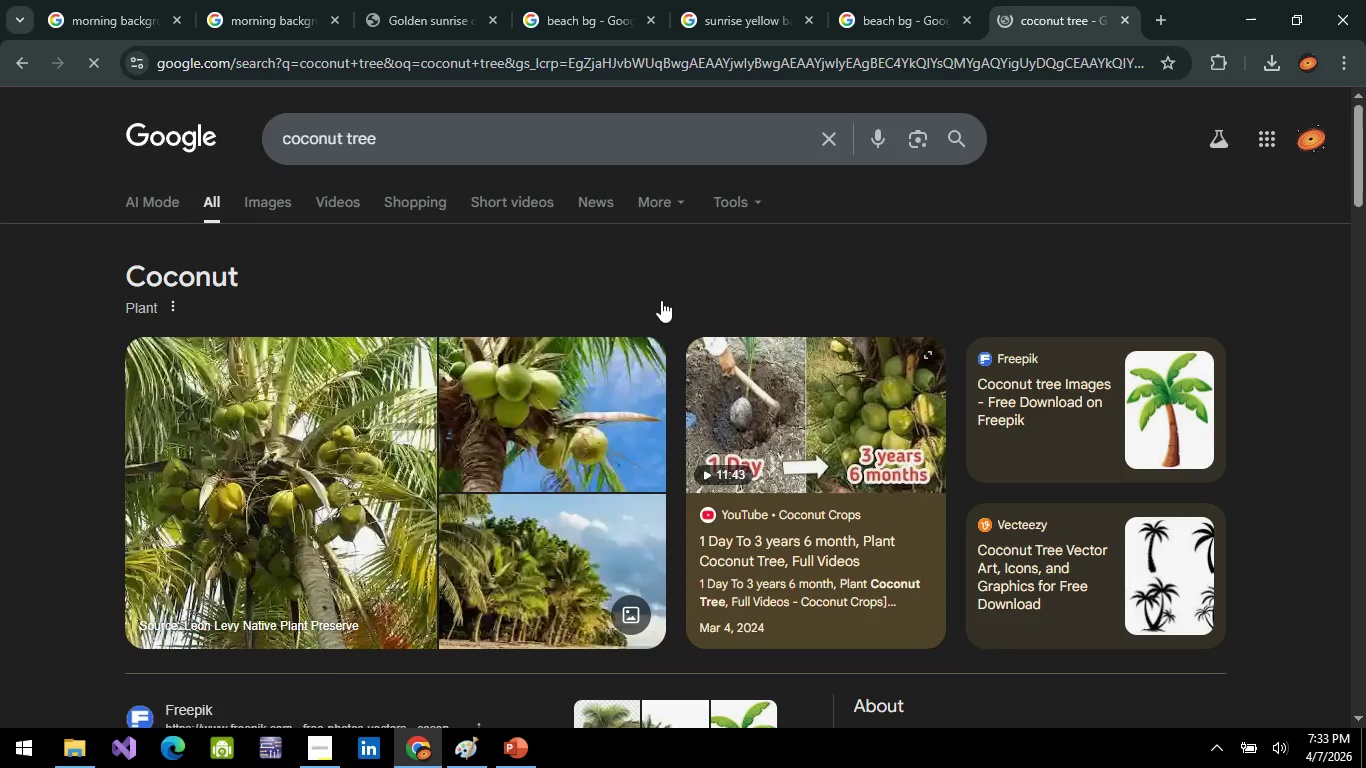 
left_click([253, 192])
 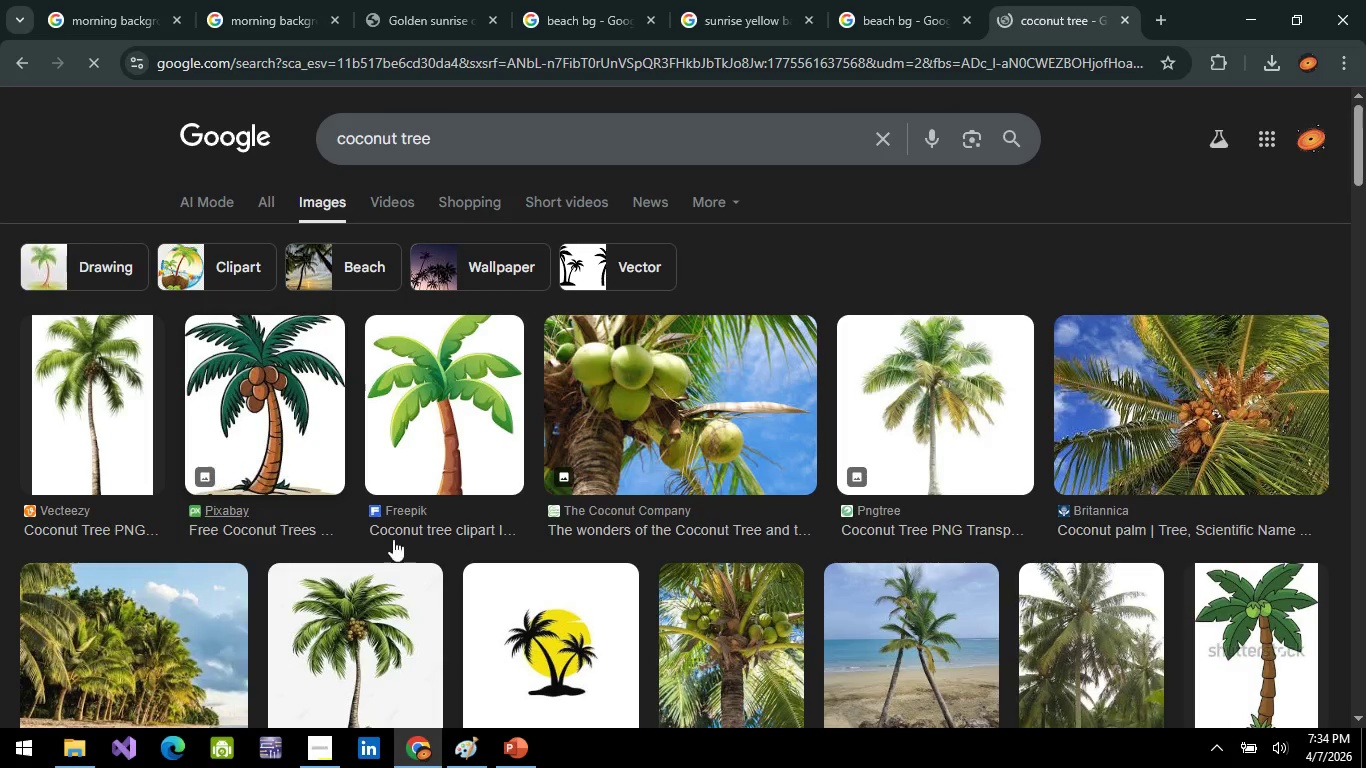 
key(Alt+AltLeft)
 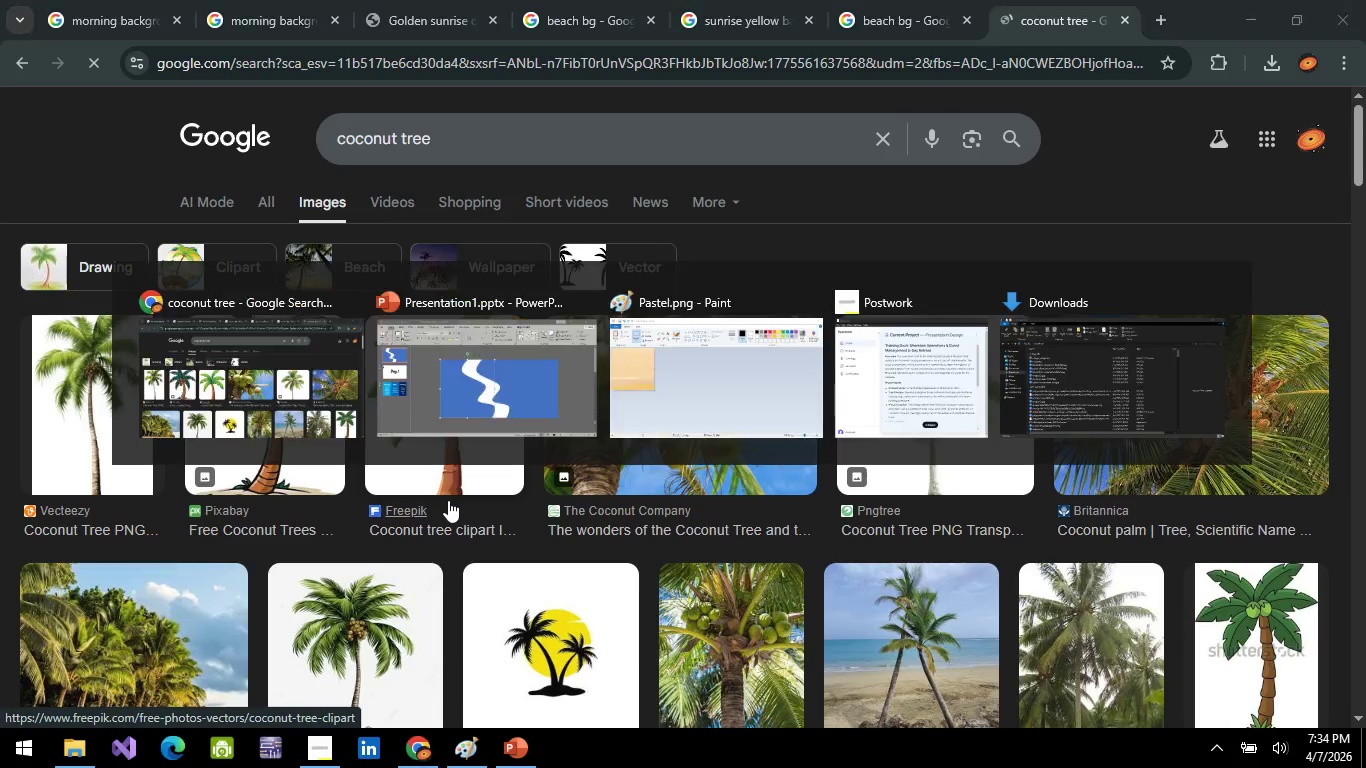 
key(Alt+Tab)
 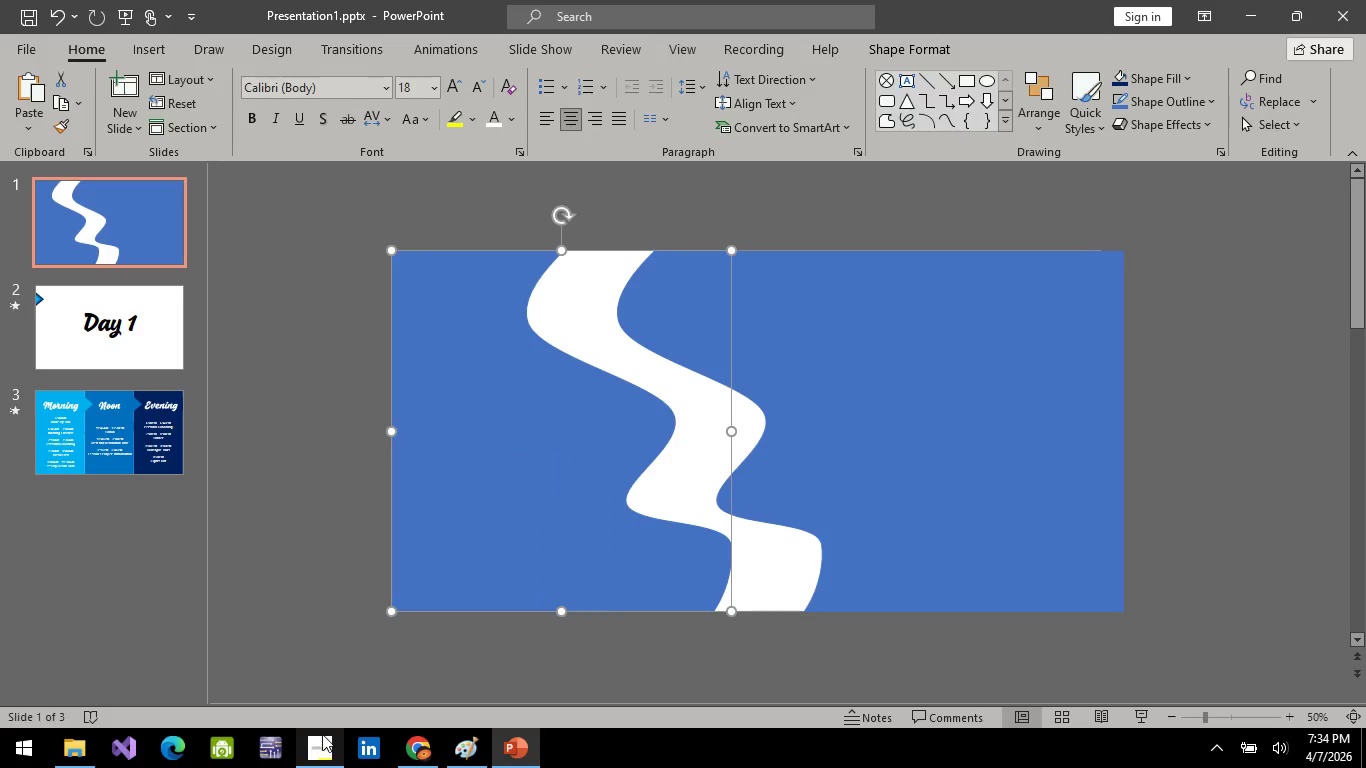 
left_click([322, 734])